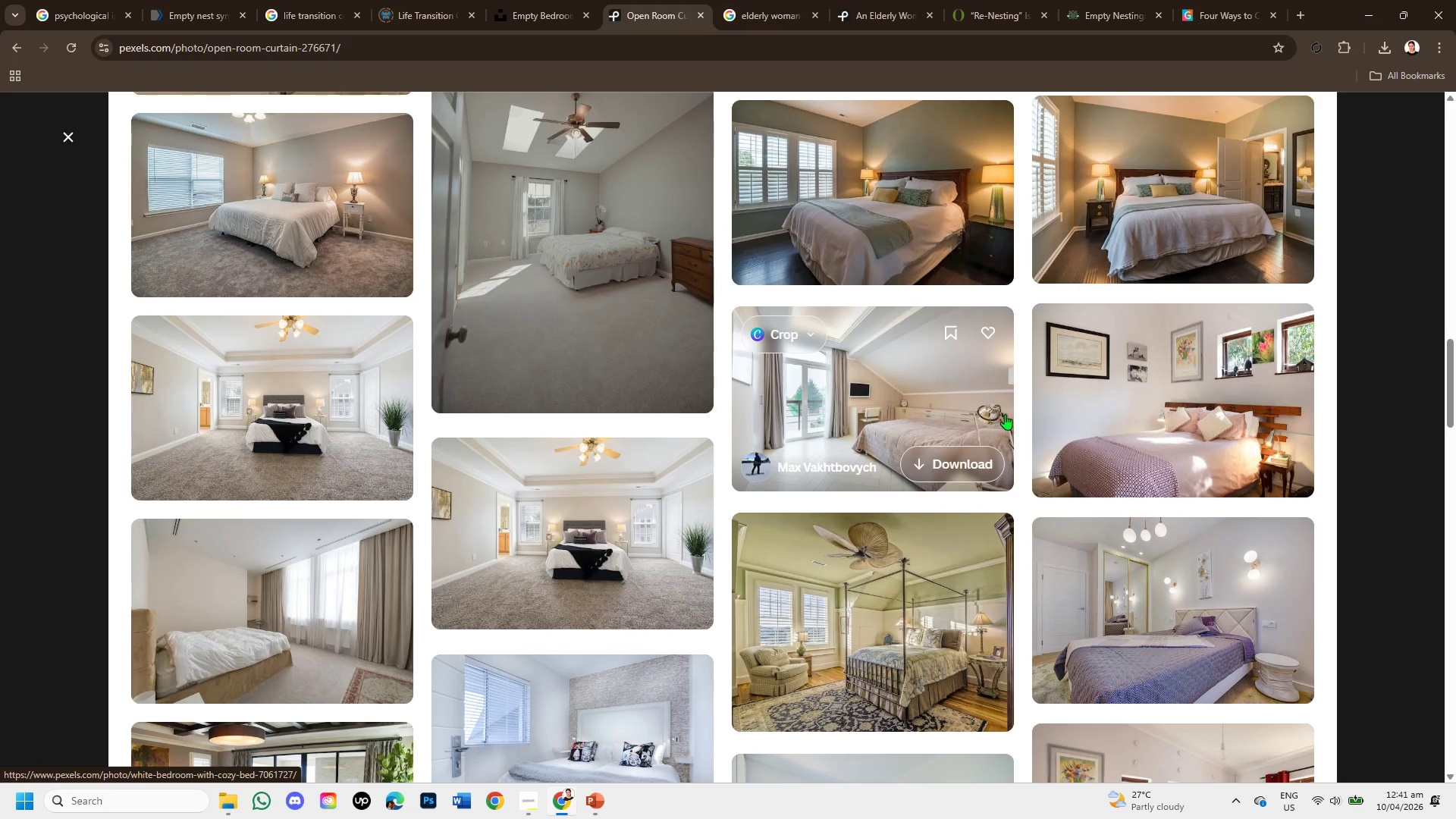 
left_click([643, 321])
 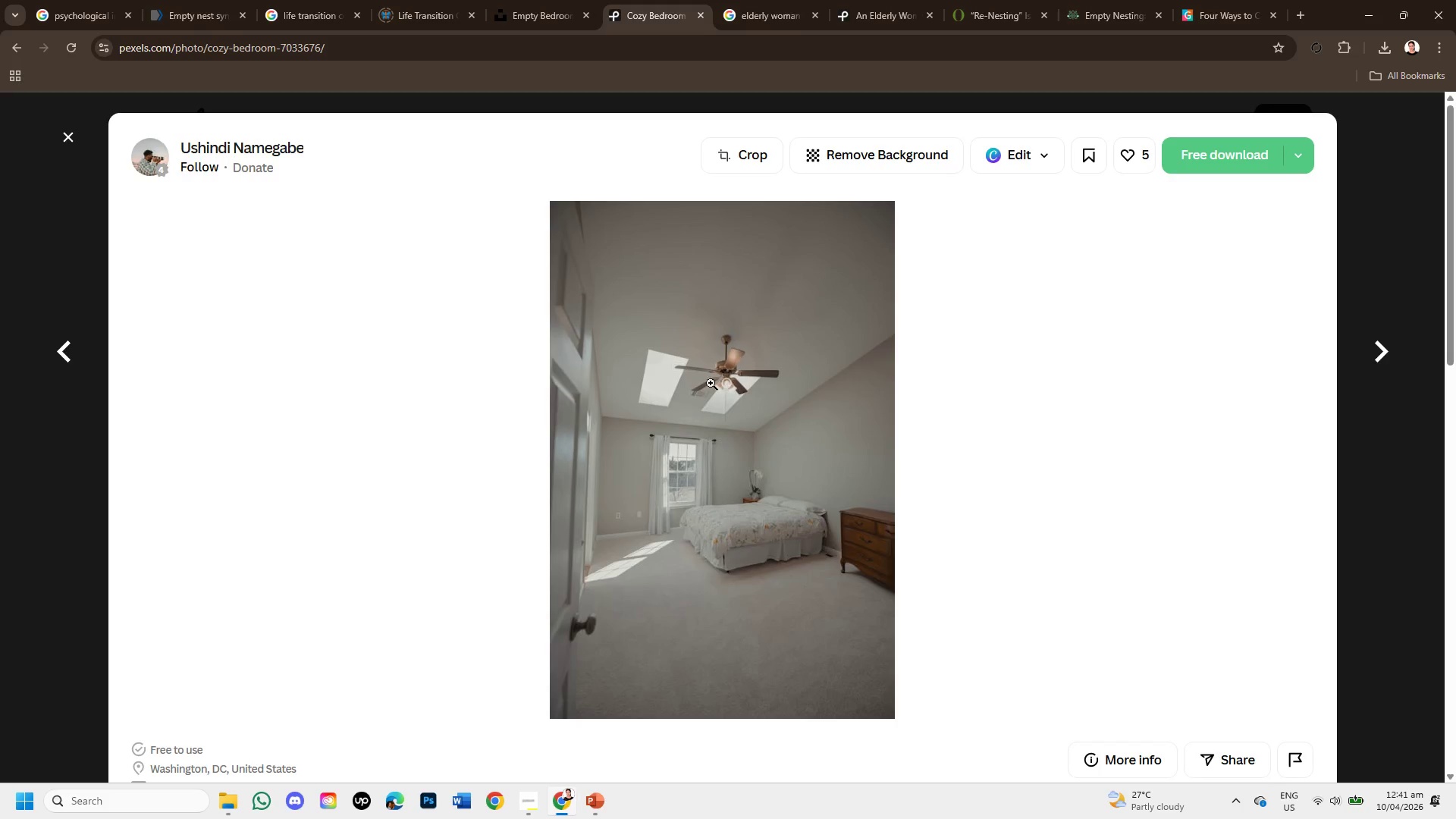 
wait(5.39)
 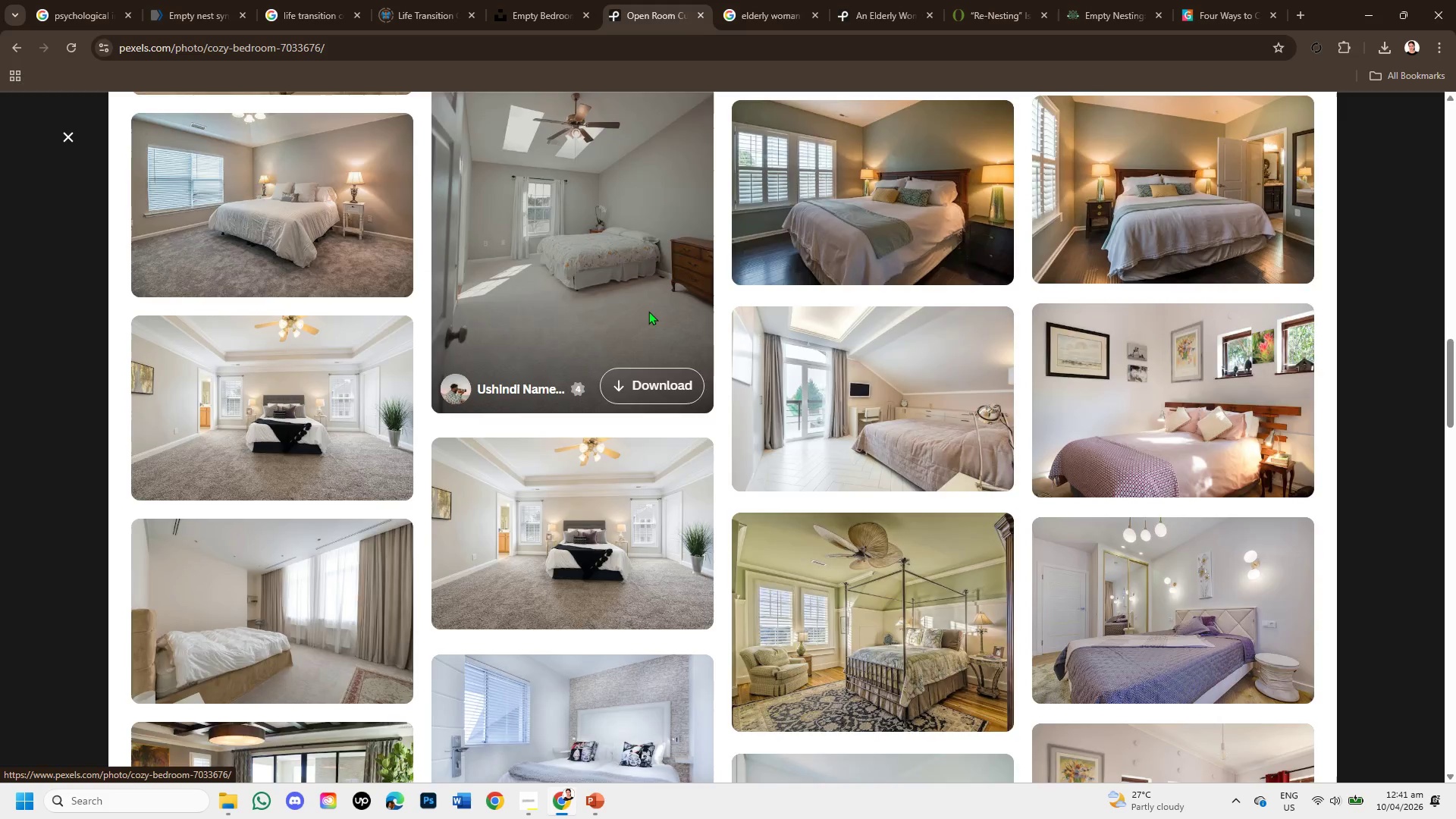 
scroll: coordinate [820, 485], scroll_direction: down, amount: 4.0
 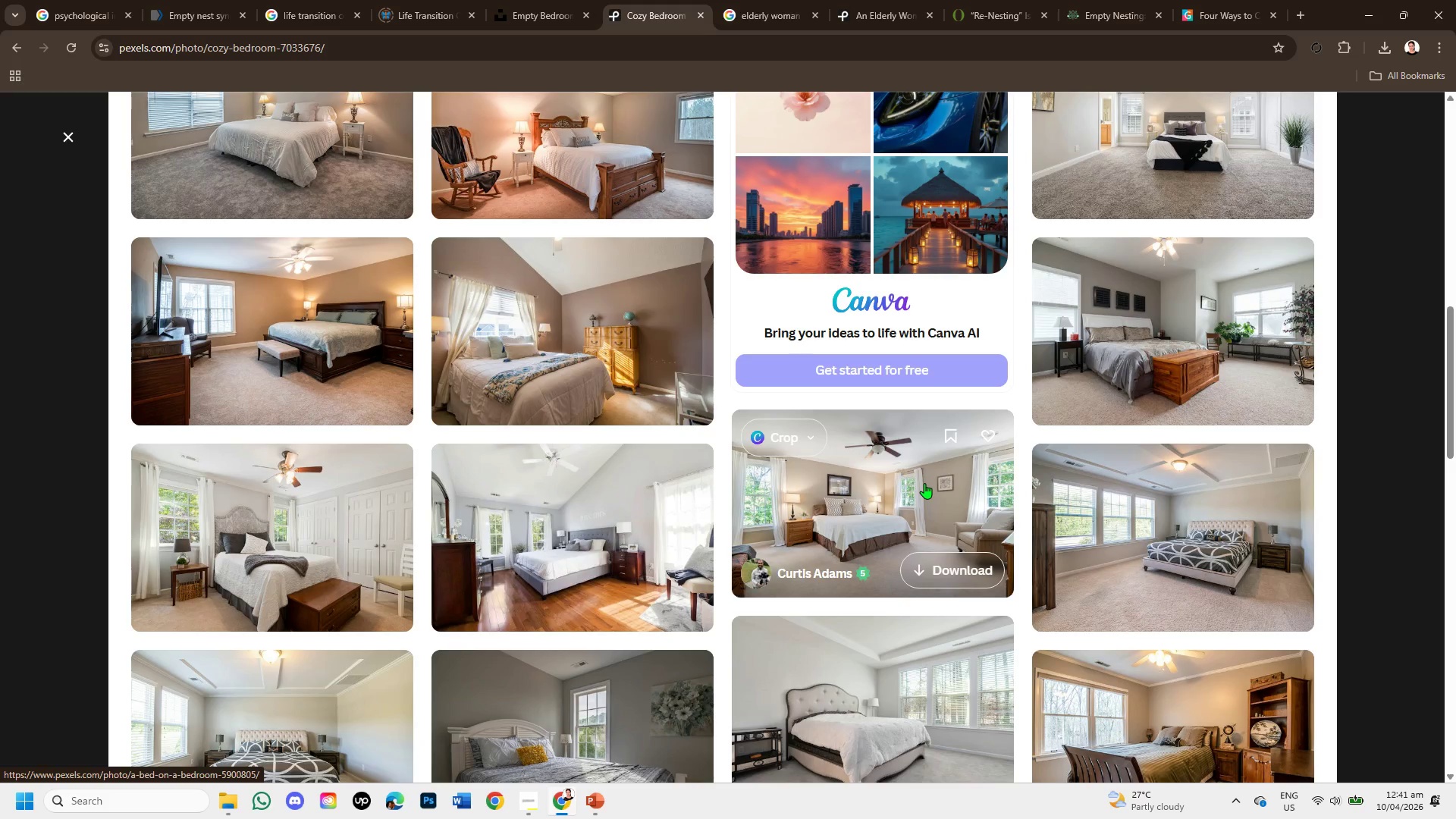 
scroll: coordinate [927, 456], scroll_direction: up, amount: 3.0
 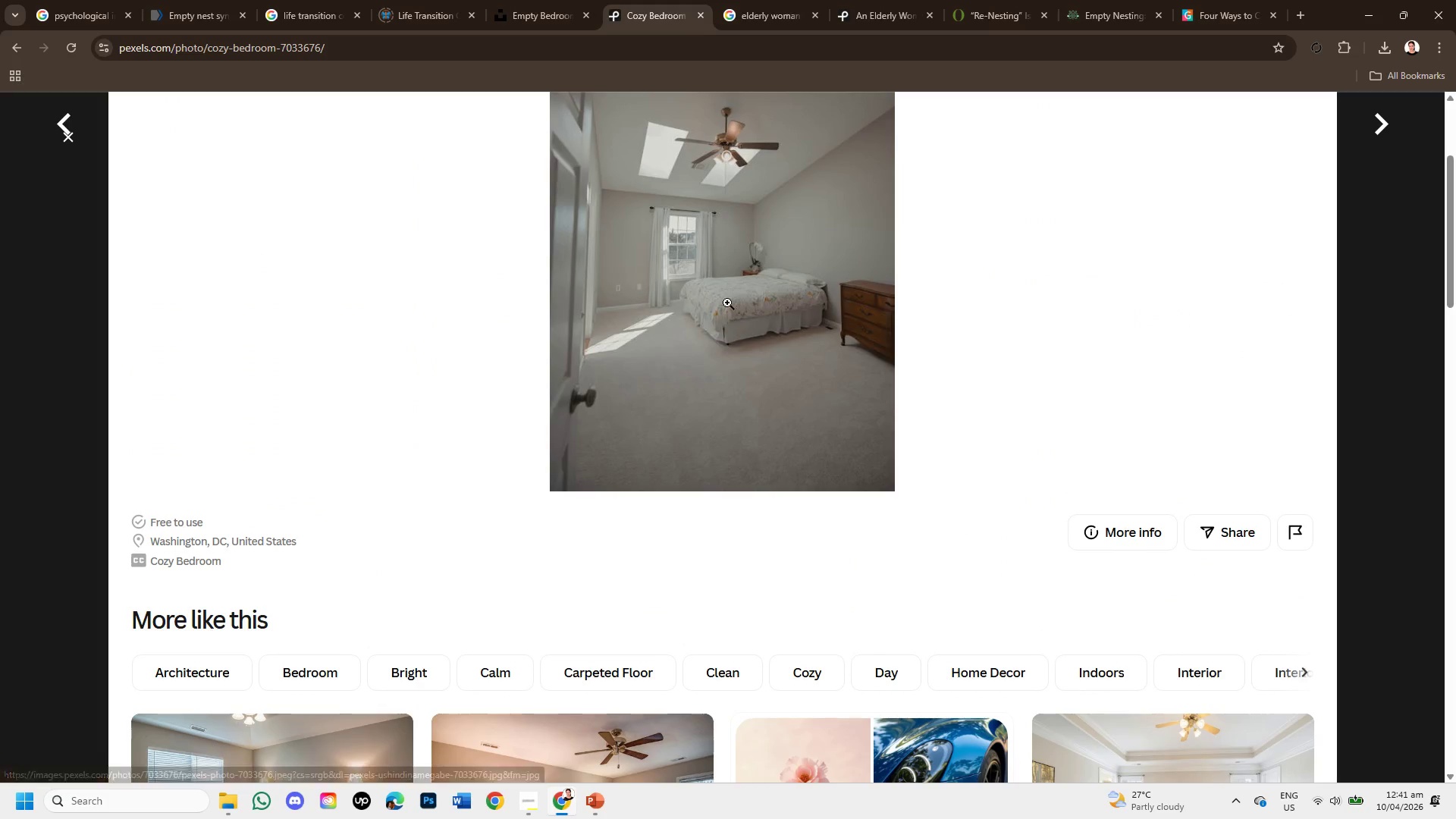 
right_click([727, 287])
 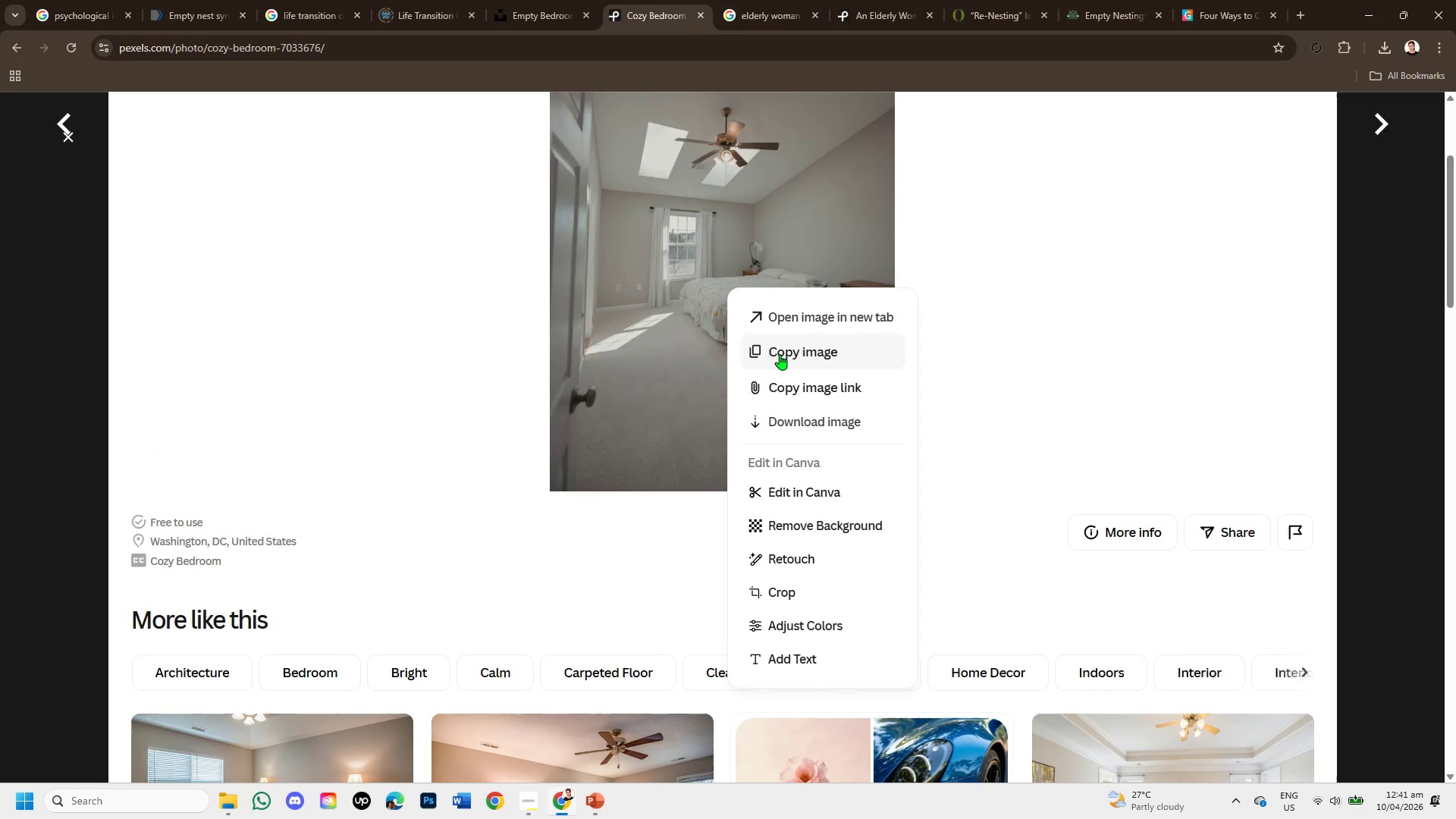 
left_click([786, 356])
 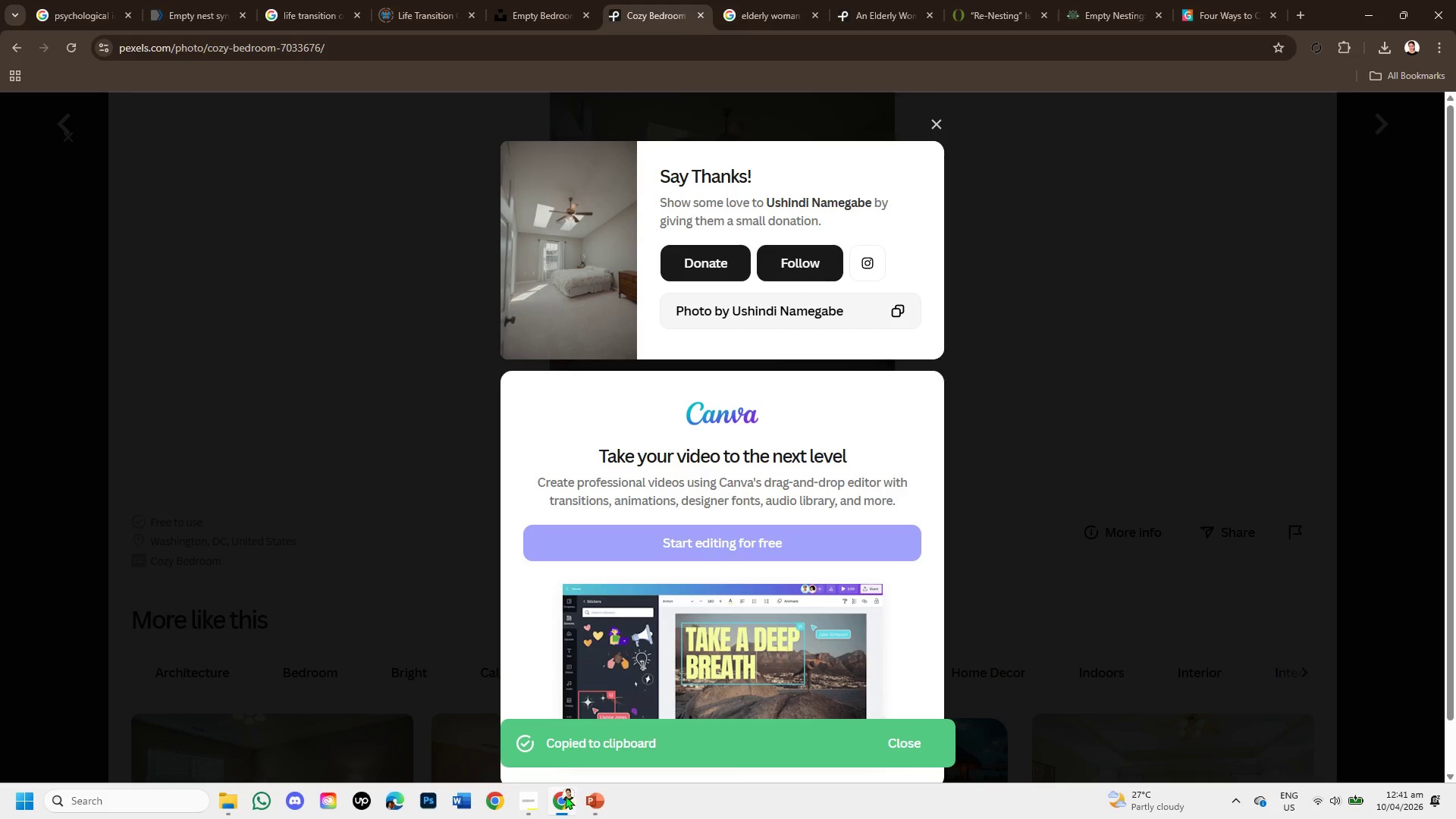 
left_click([601, 802])
 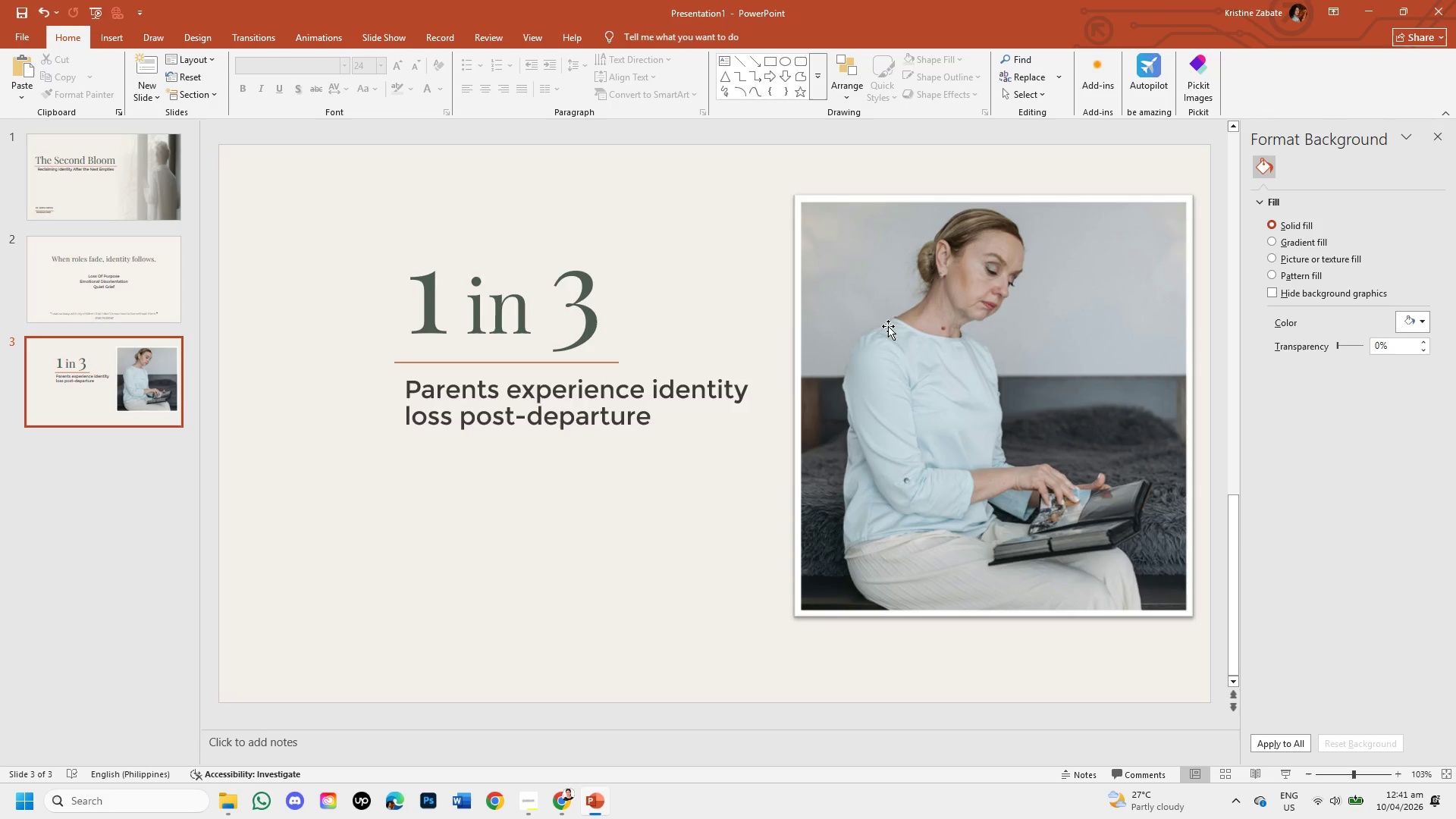 
left_click([889, 309])
 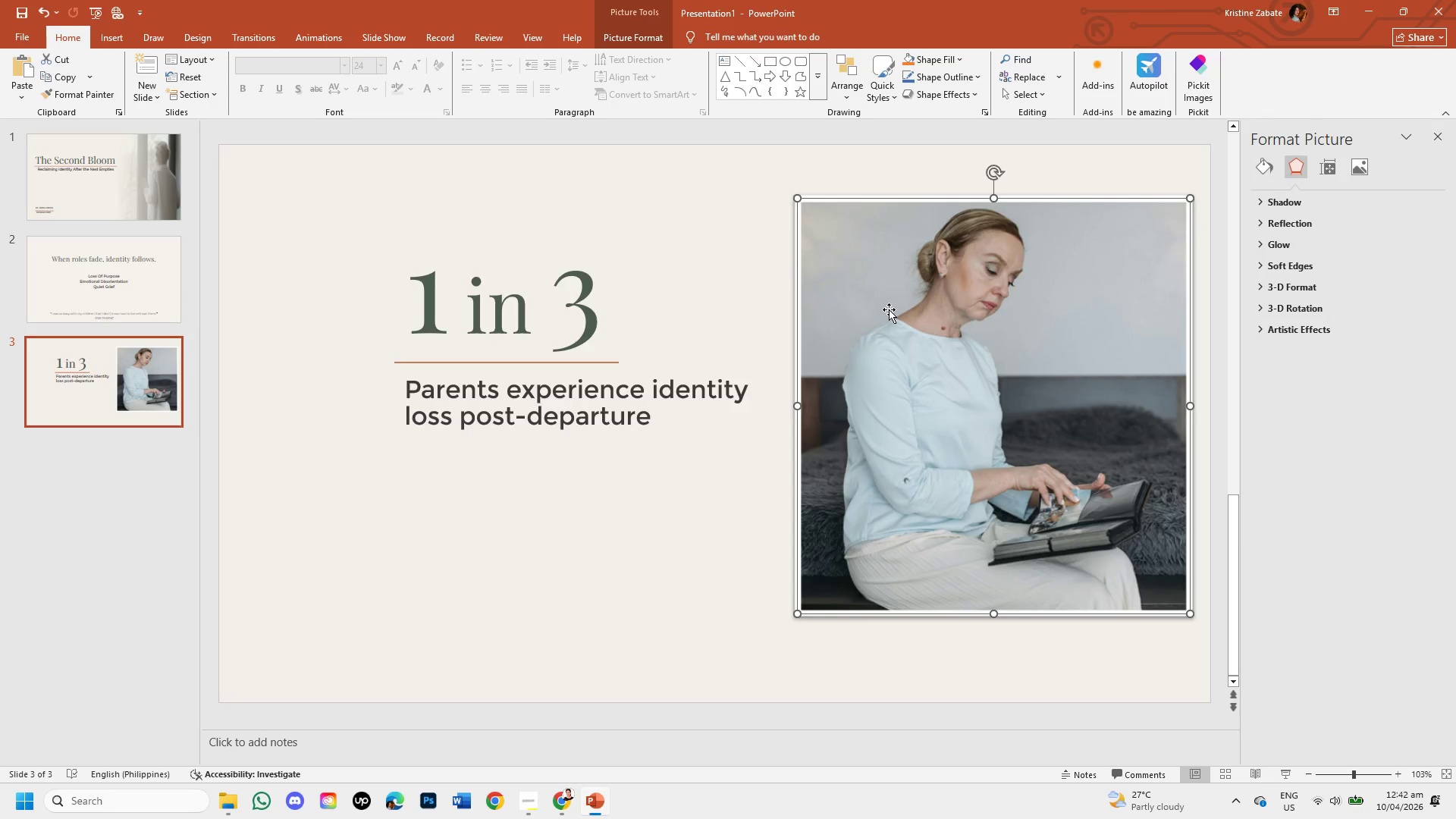 
key(Backspace)
 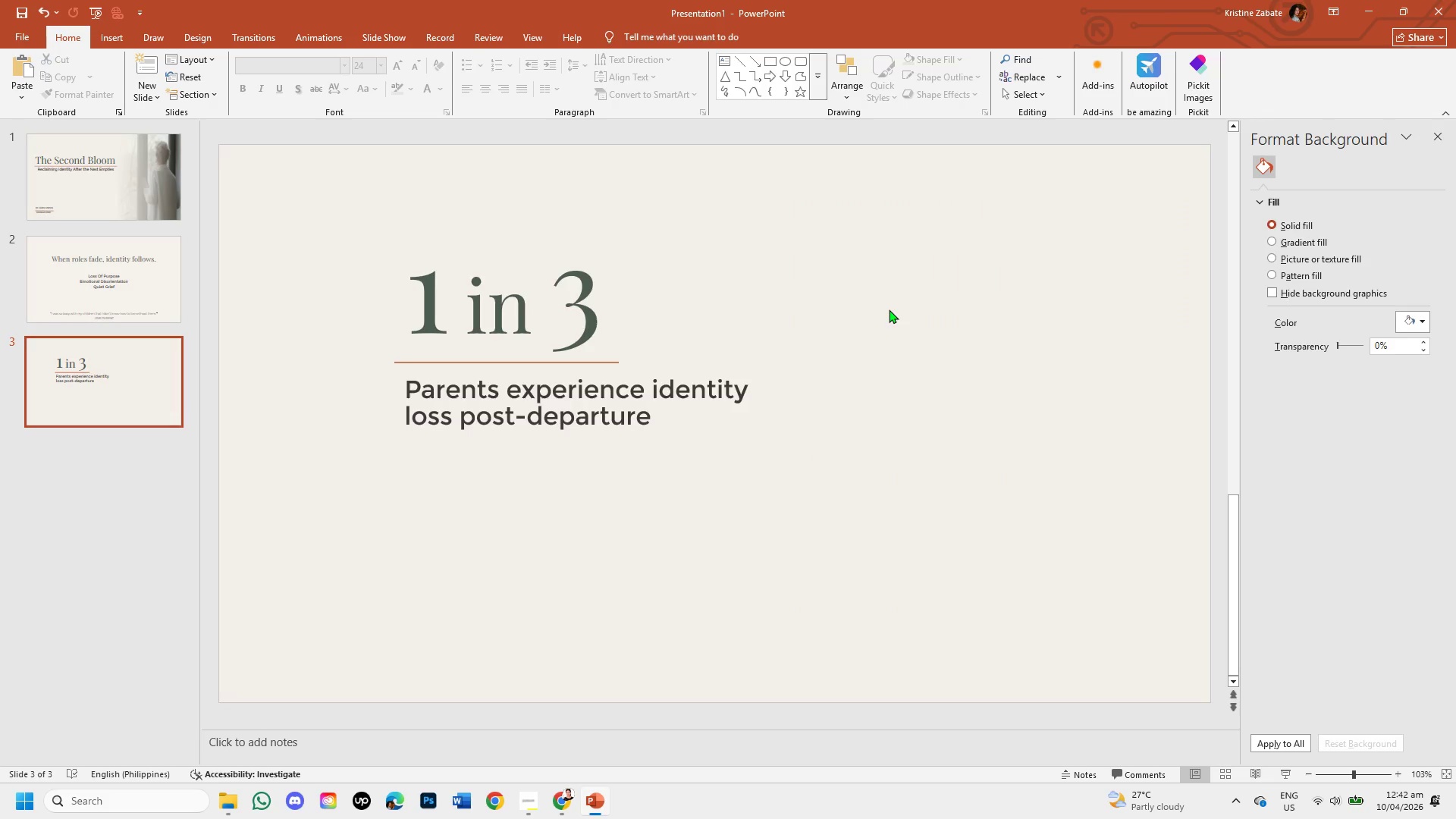 
key(Control+V)
 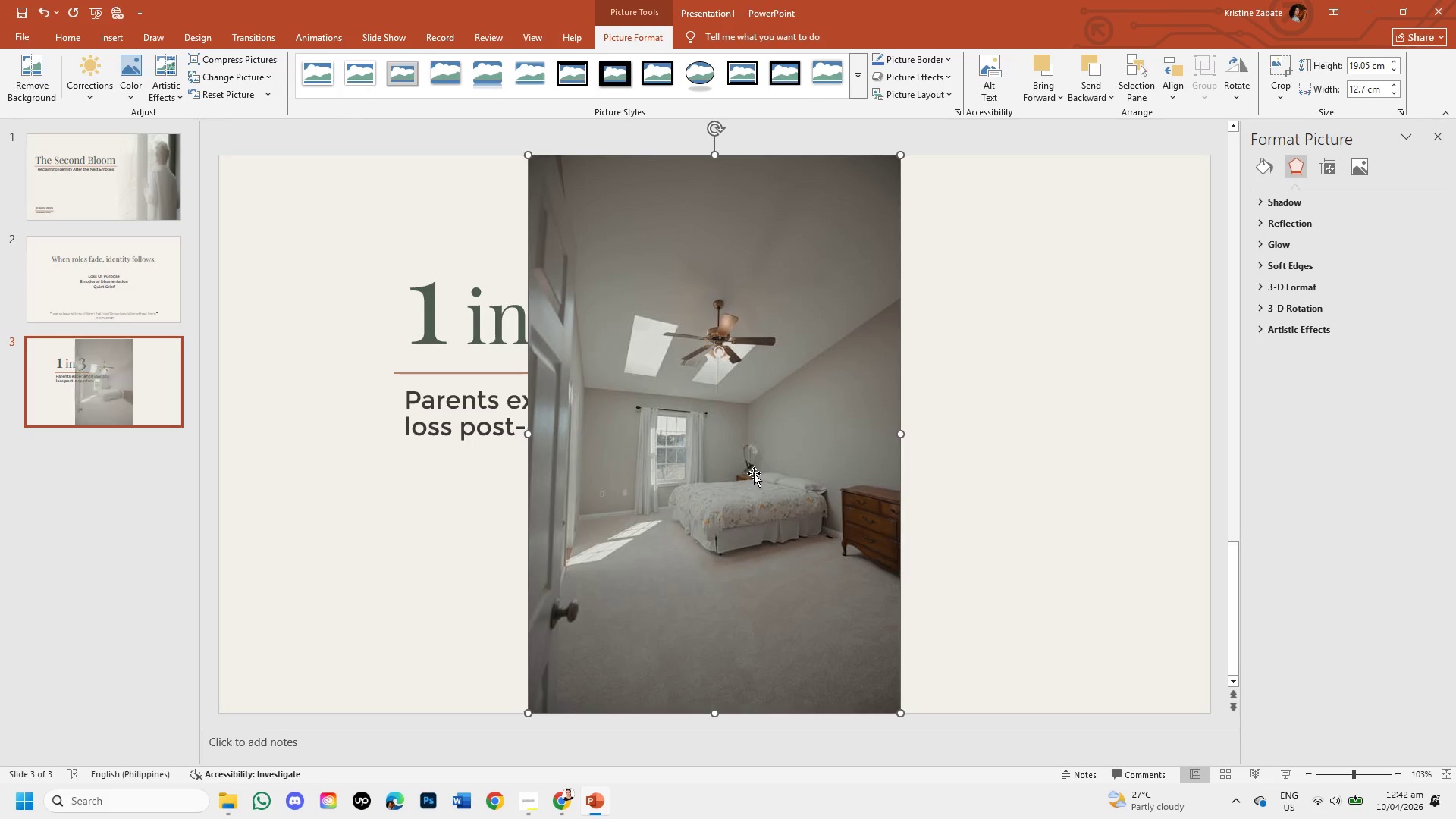 
left_click([754, 473])
 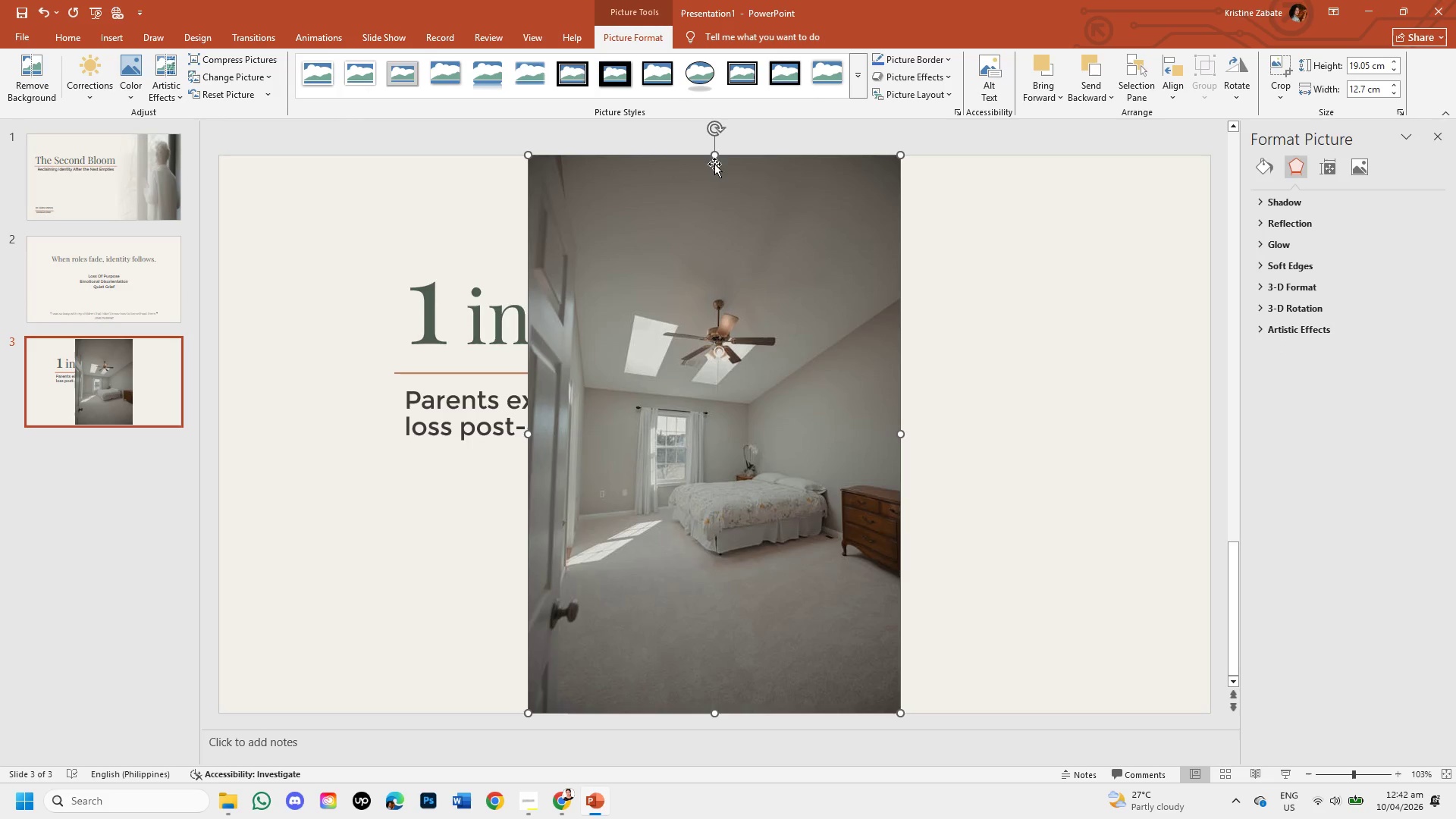 
left_click([1269, 92])
 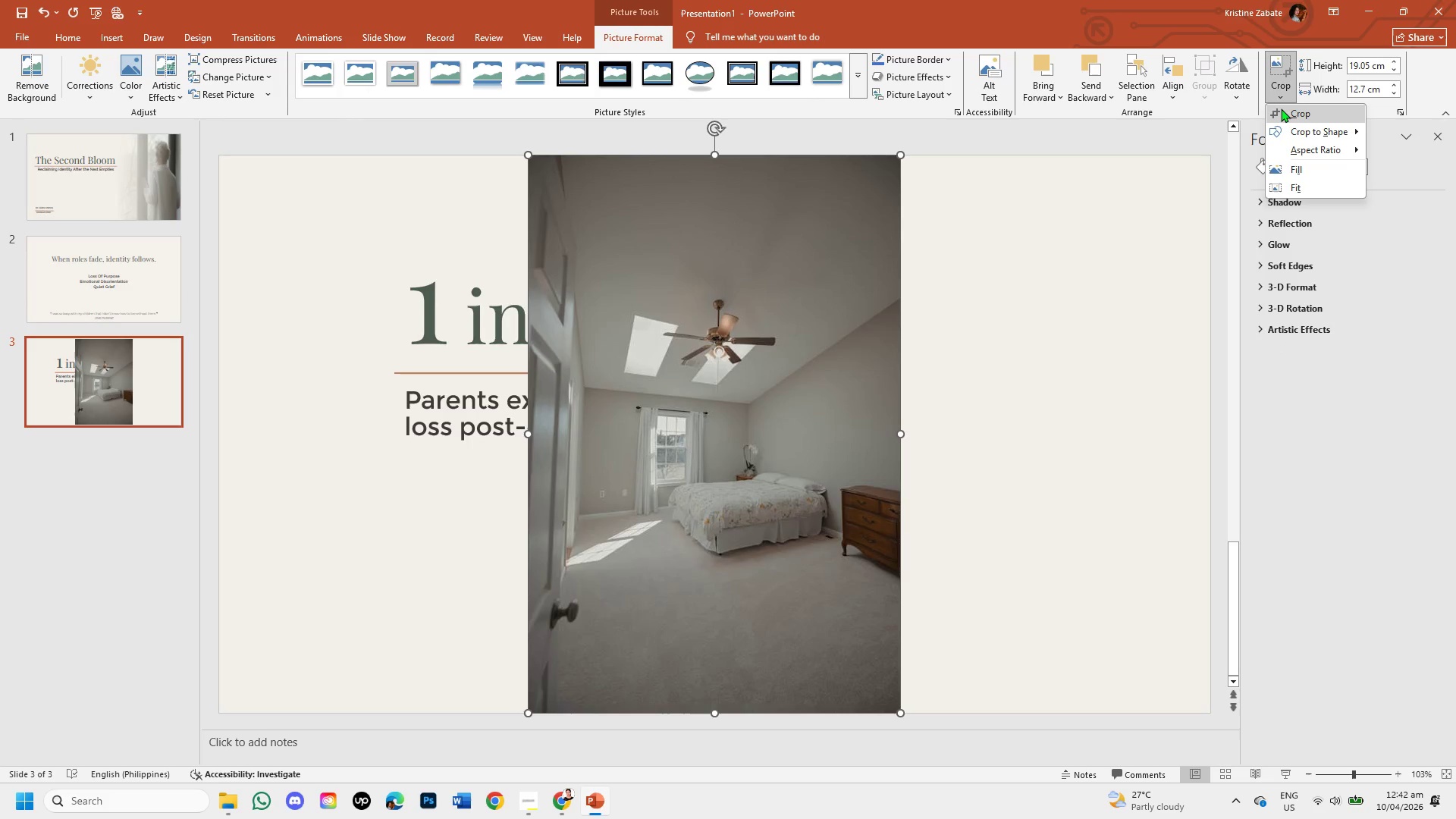 
left_click([1281, 108])
 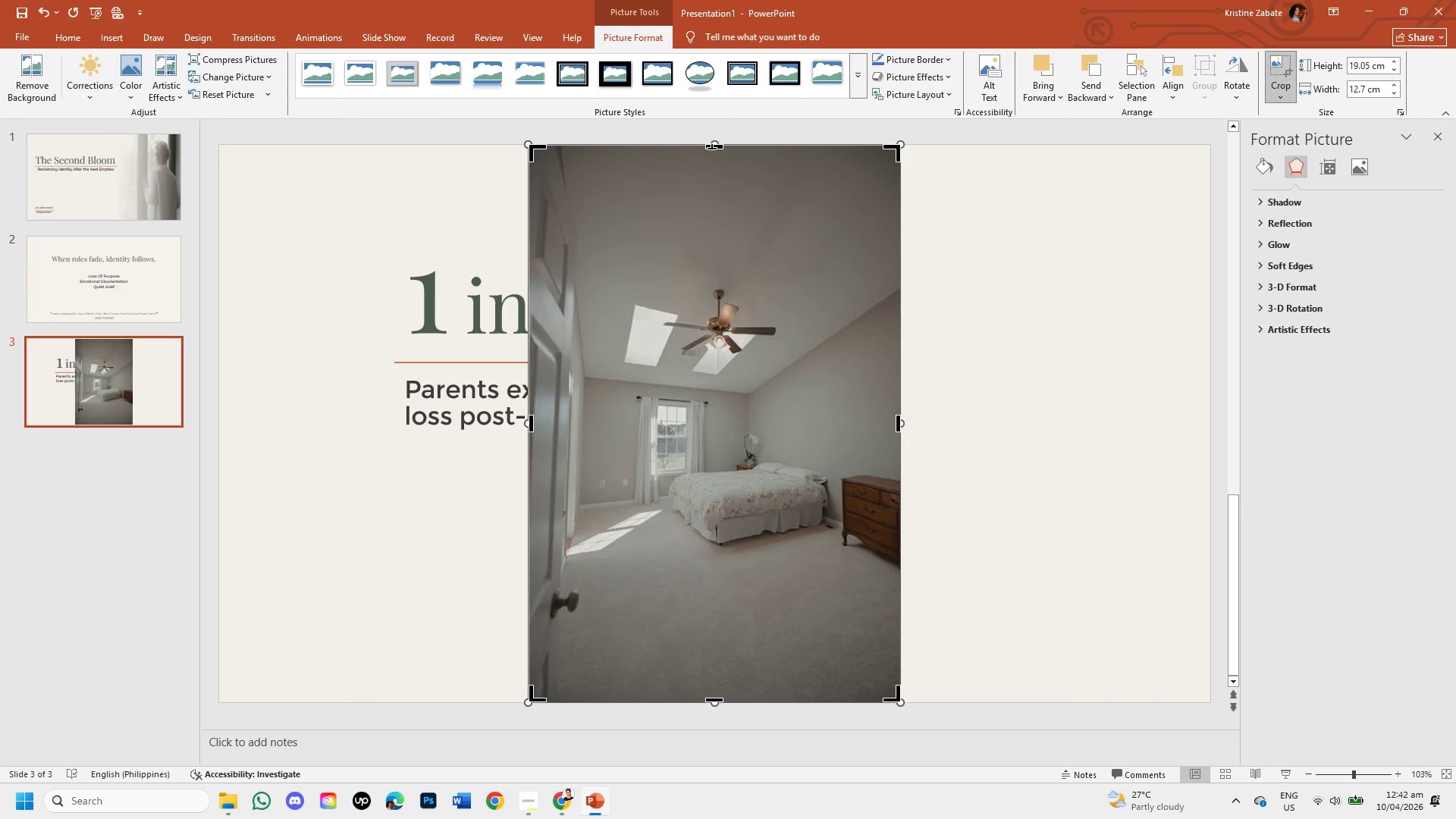 
left_click_drag(start_coordinate=[712, 149], to_coordinate=[723, 275])
 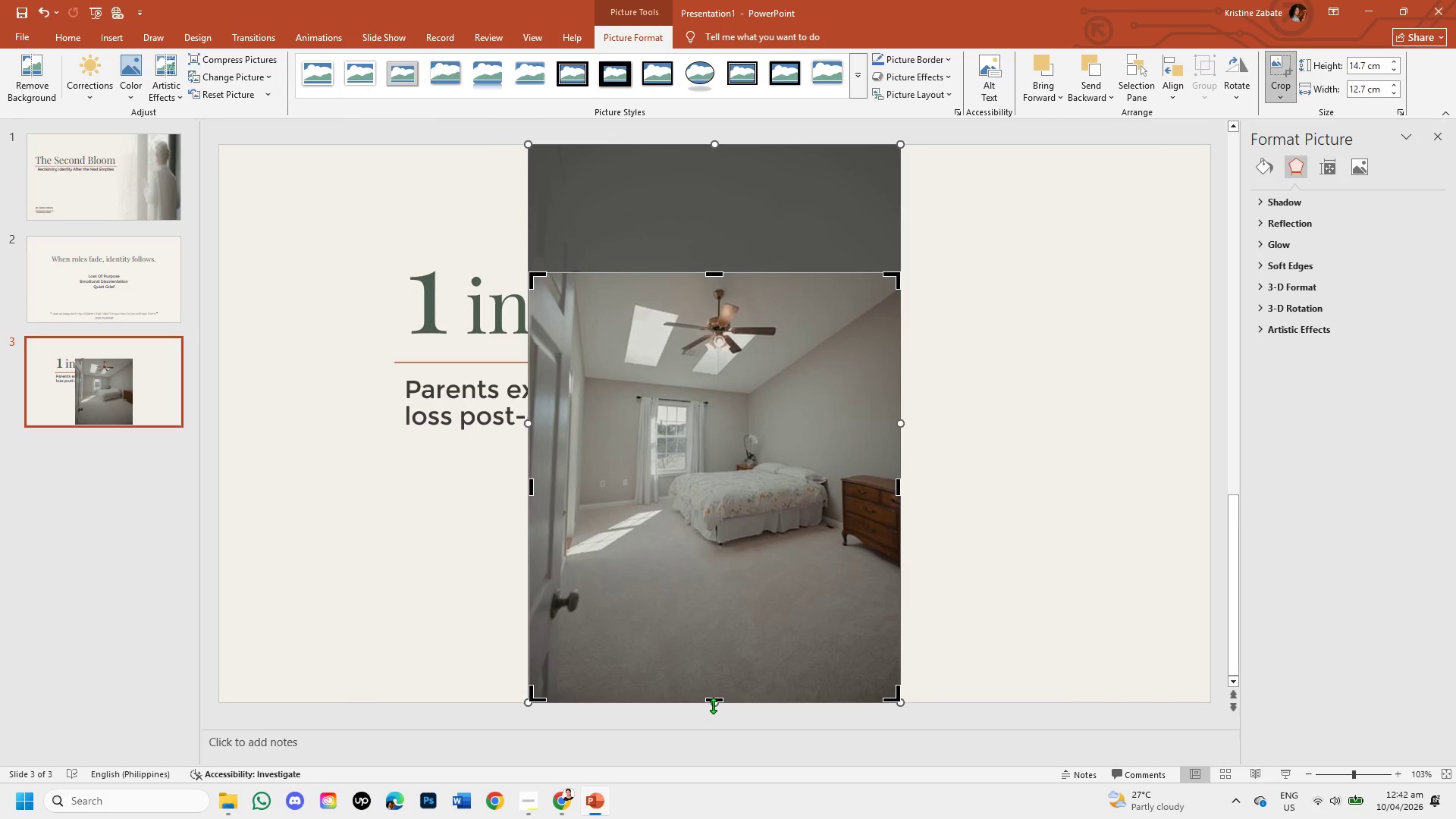 
left_click_drag(start_coordinate=[717, 699], to_coordinate=[736, 617])
 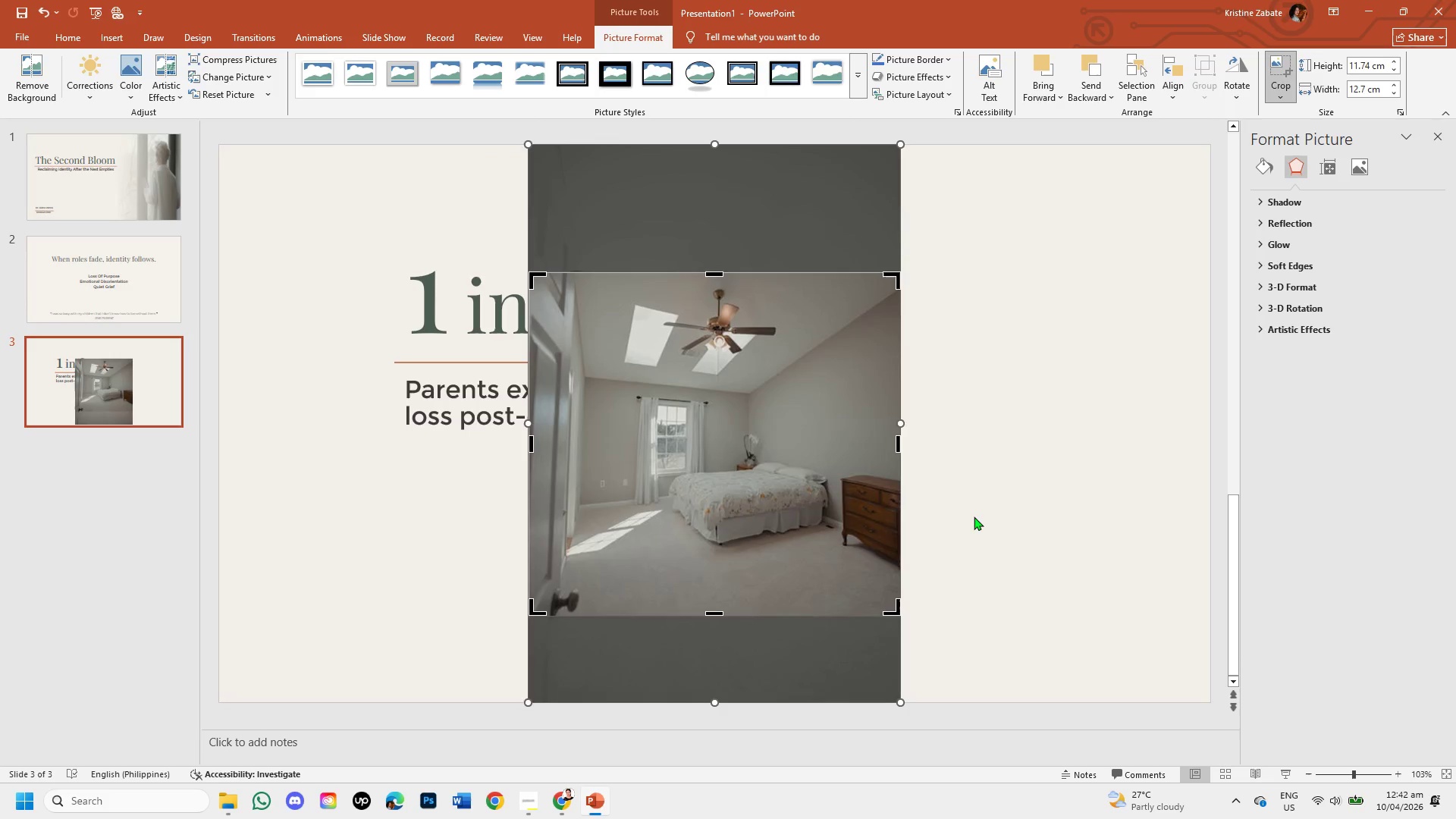 
left_click([974, 516])
 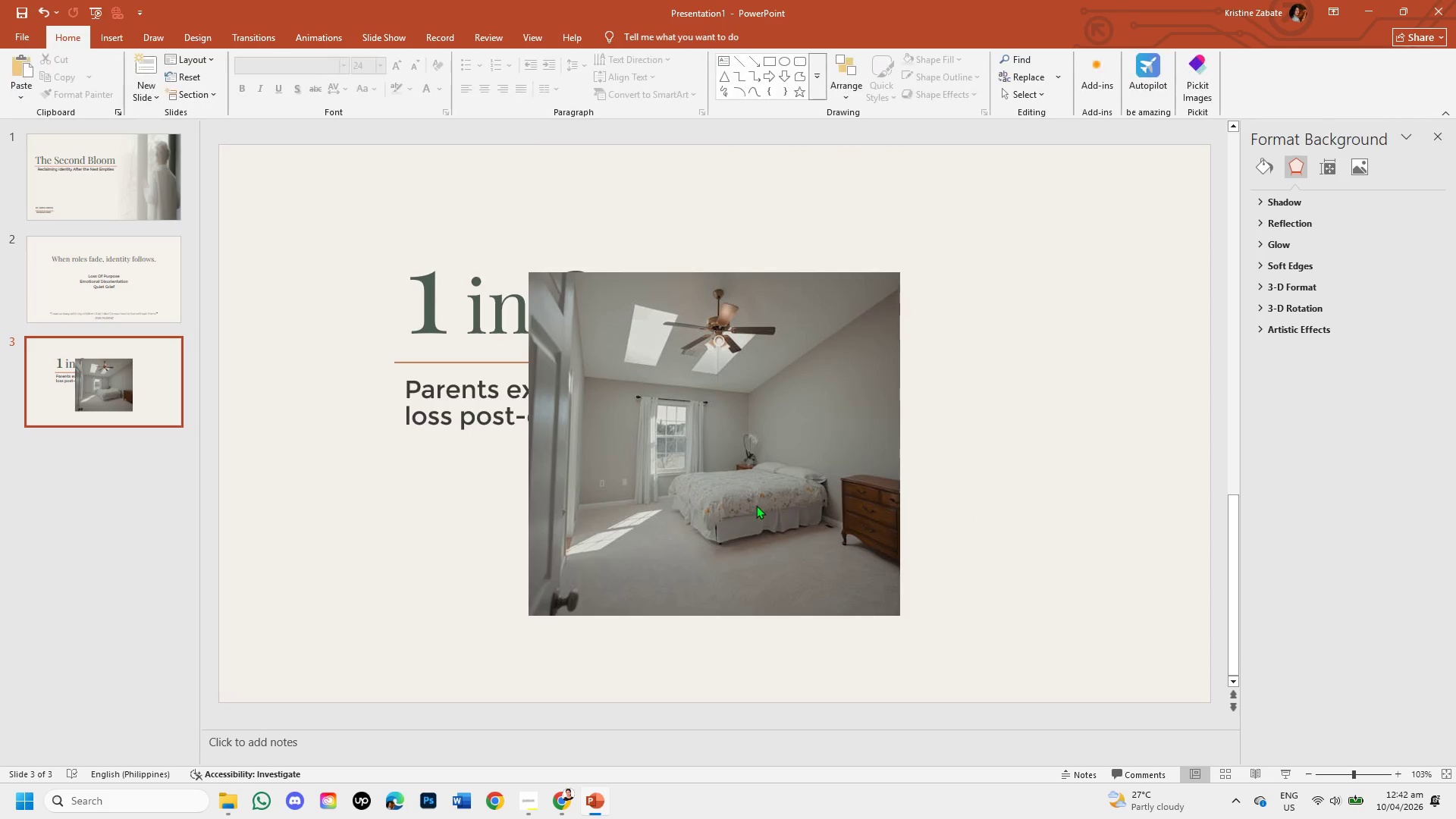 
left_click_drag(start_coordinate=[755, 505], to_coordinate=[1003, 473])
 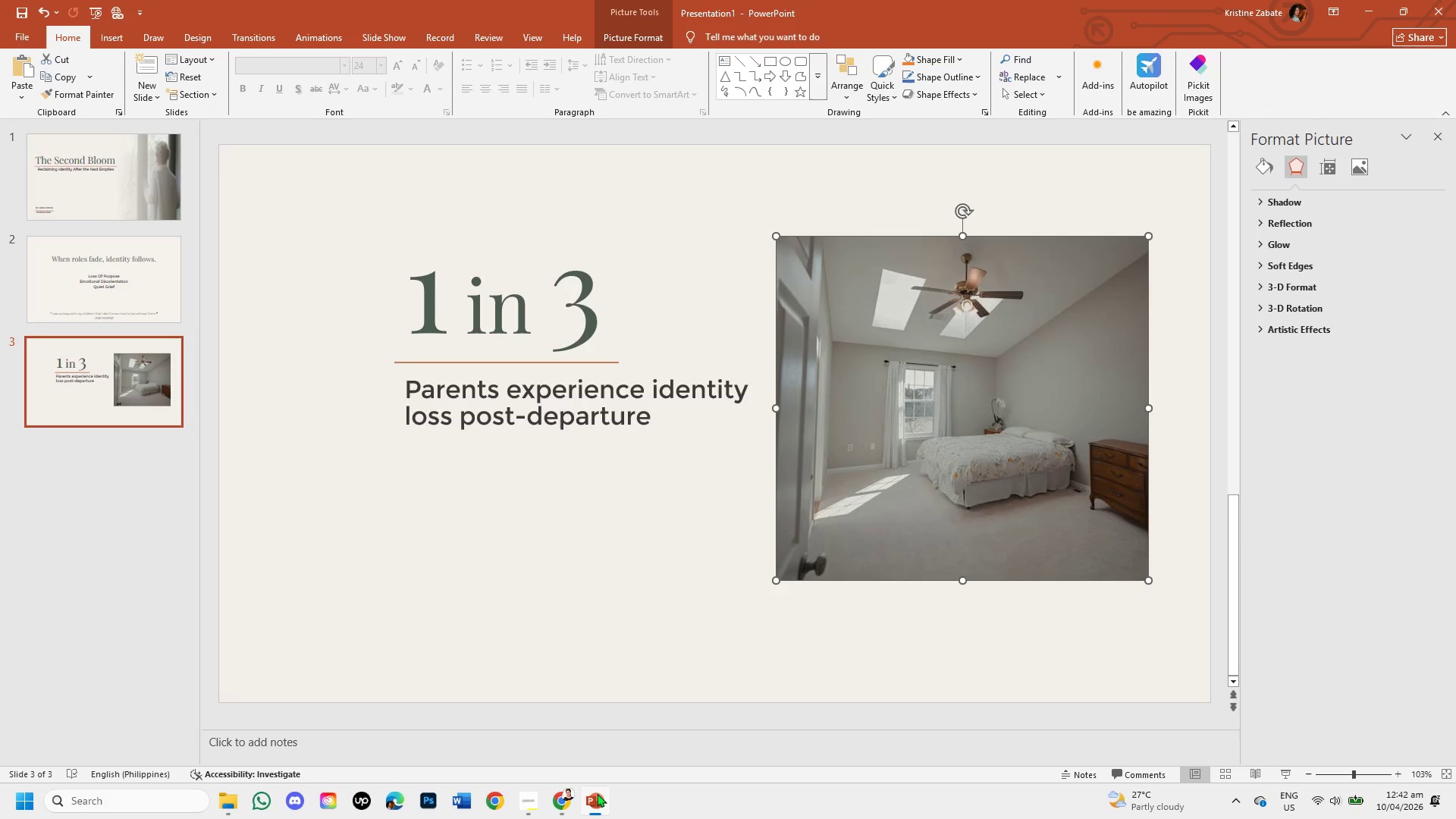 
left_click([557, 796])
 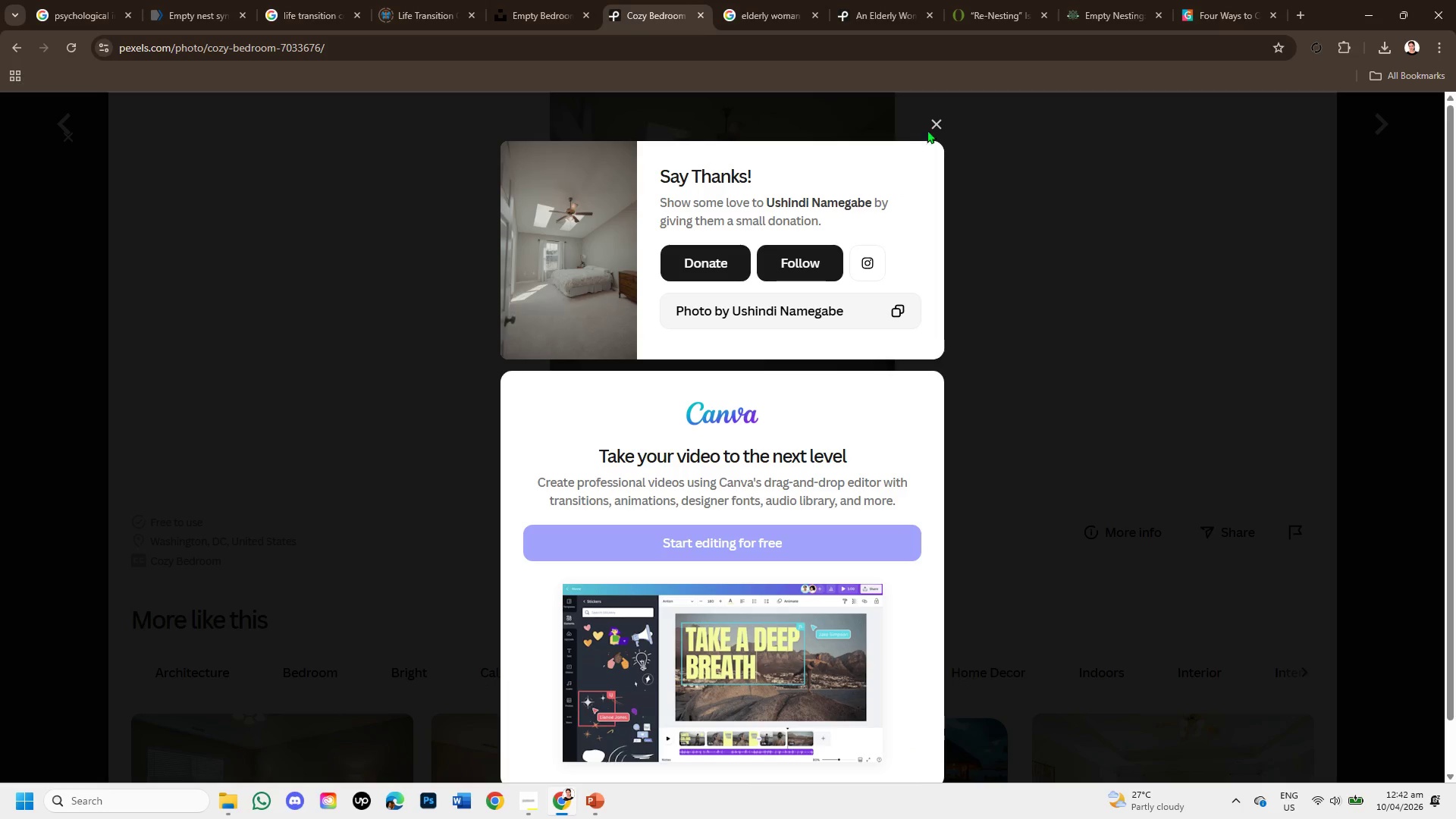 
left_click([932, 126])
 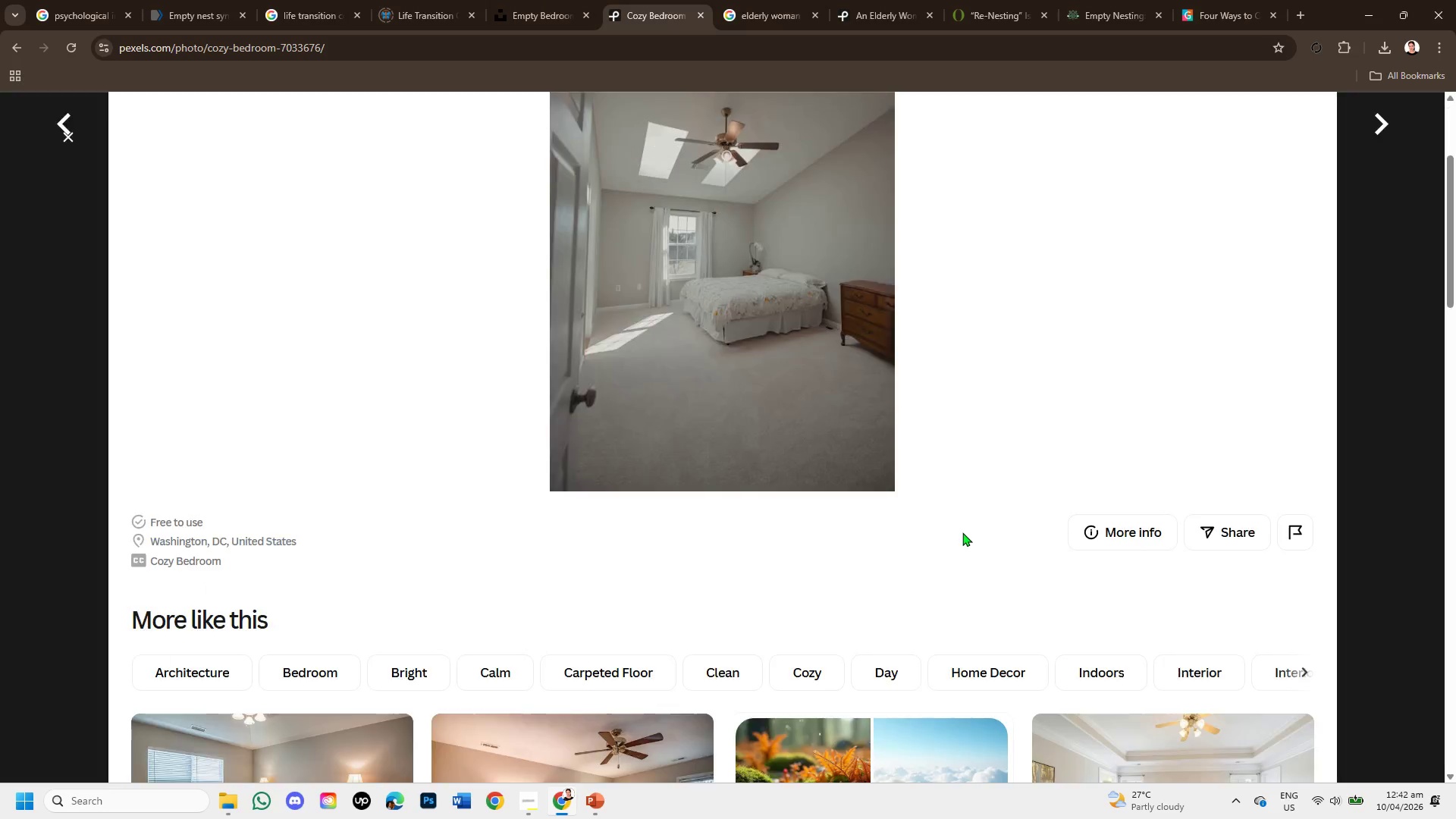 
scroll: coordinate [874, 563], scroll_direction: down, amount: 7.0
 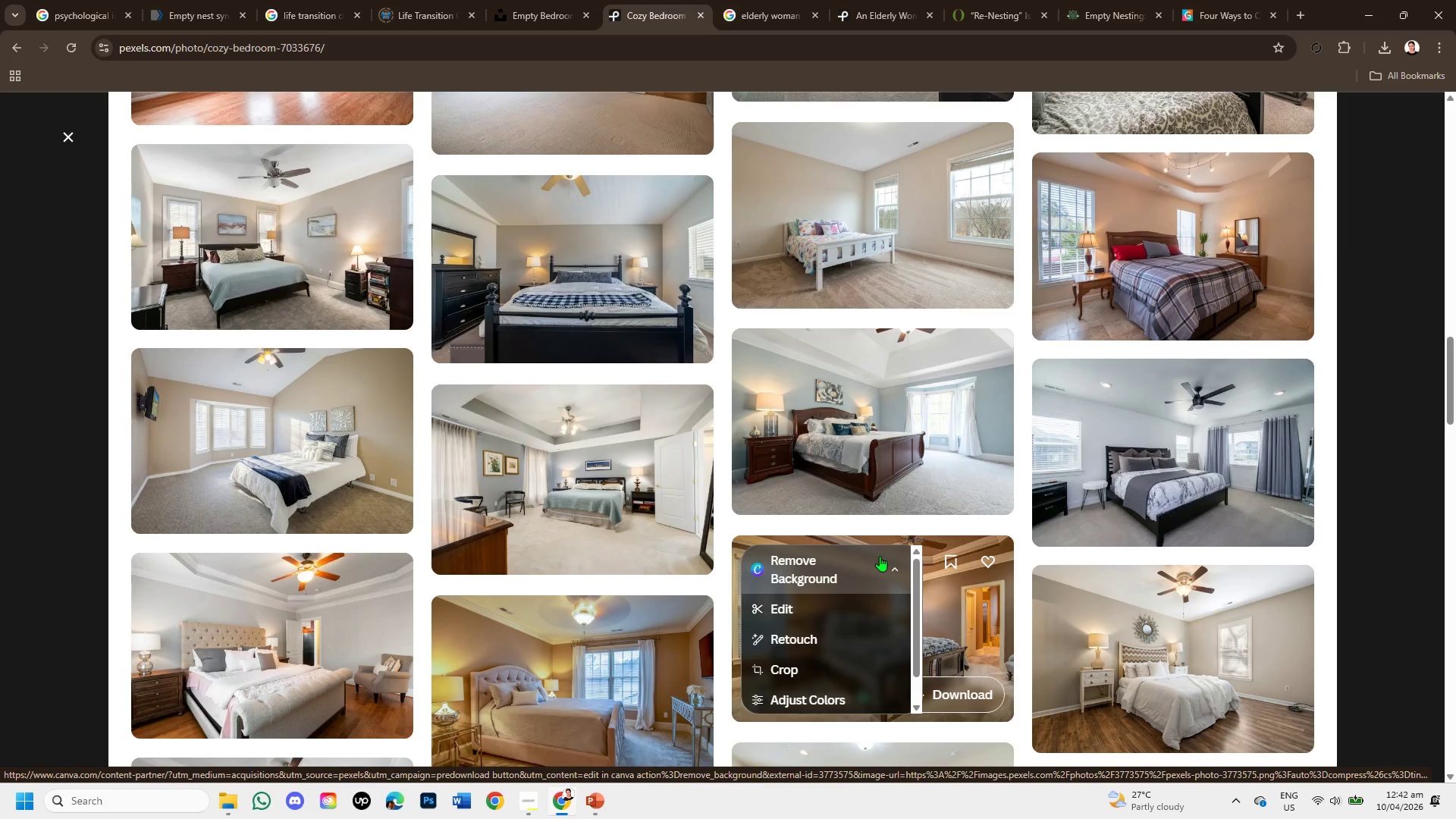 
scroll: coordinate [716, 534], scroll_direction: down, amount: 6.0
 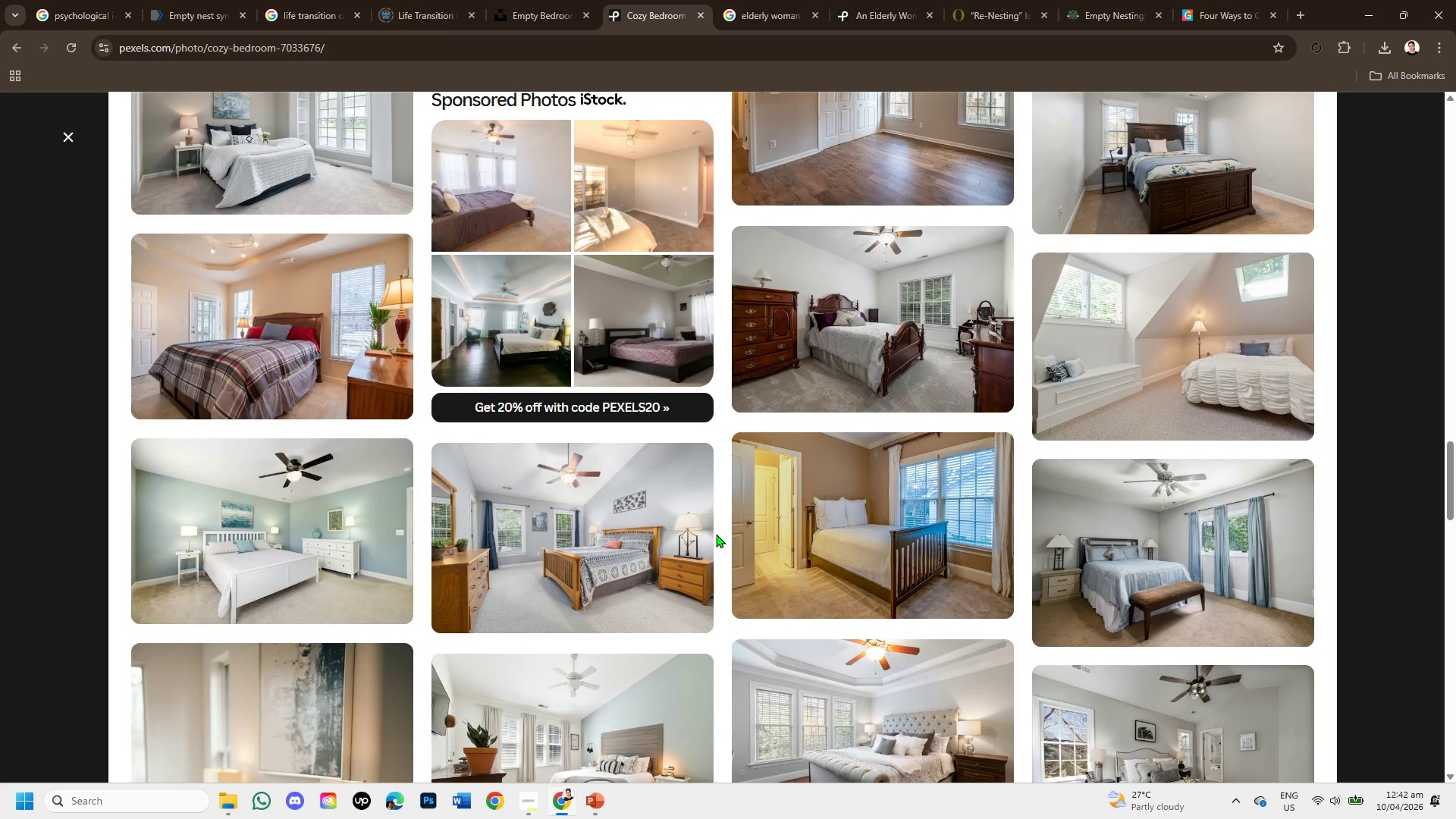 
scroll: coordinate [717, 542], scroll_direction: down, amount: 1.0
 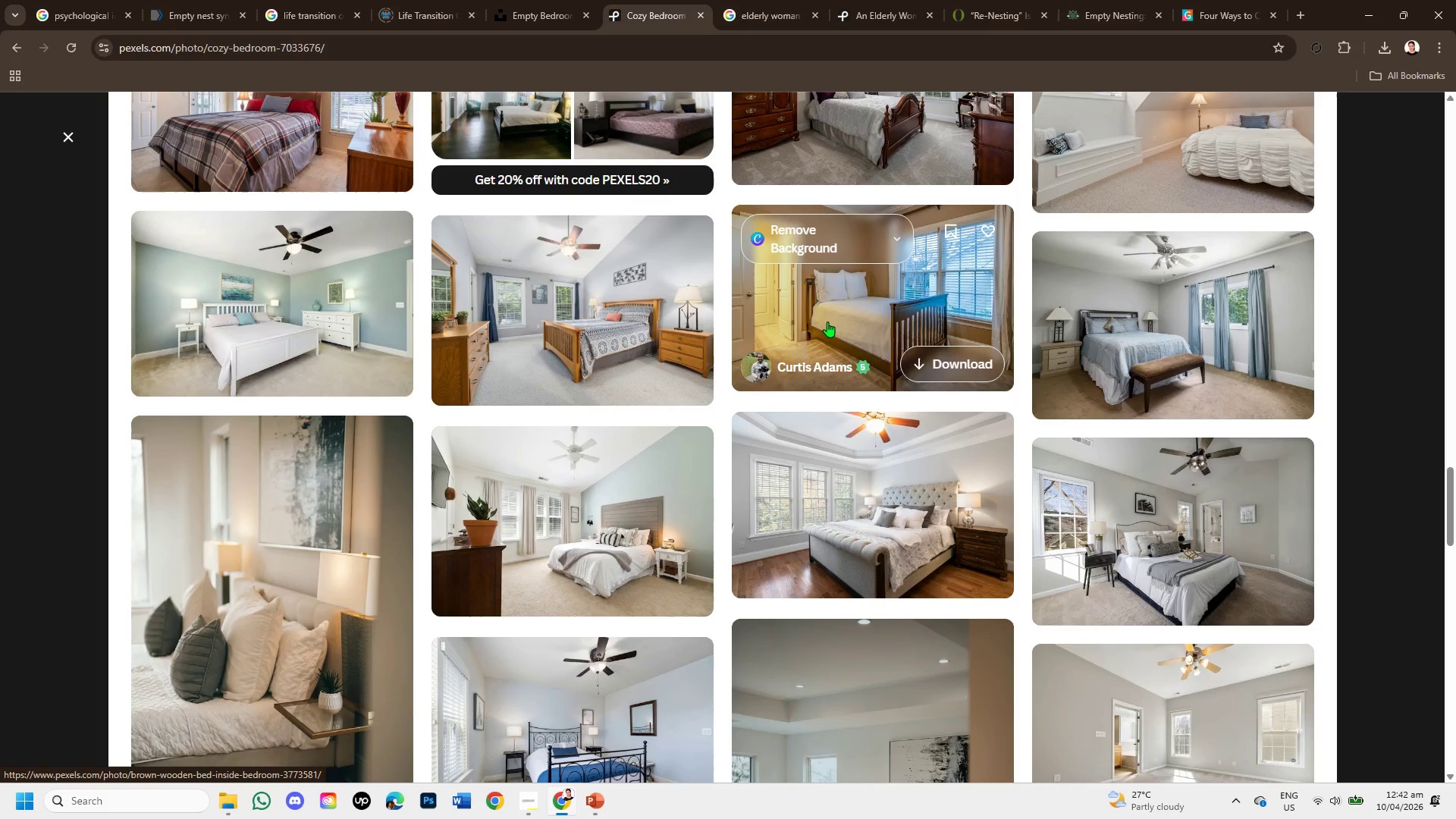 
left_click([827, 320])
 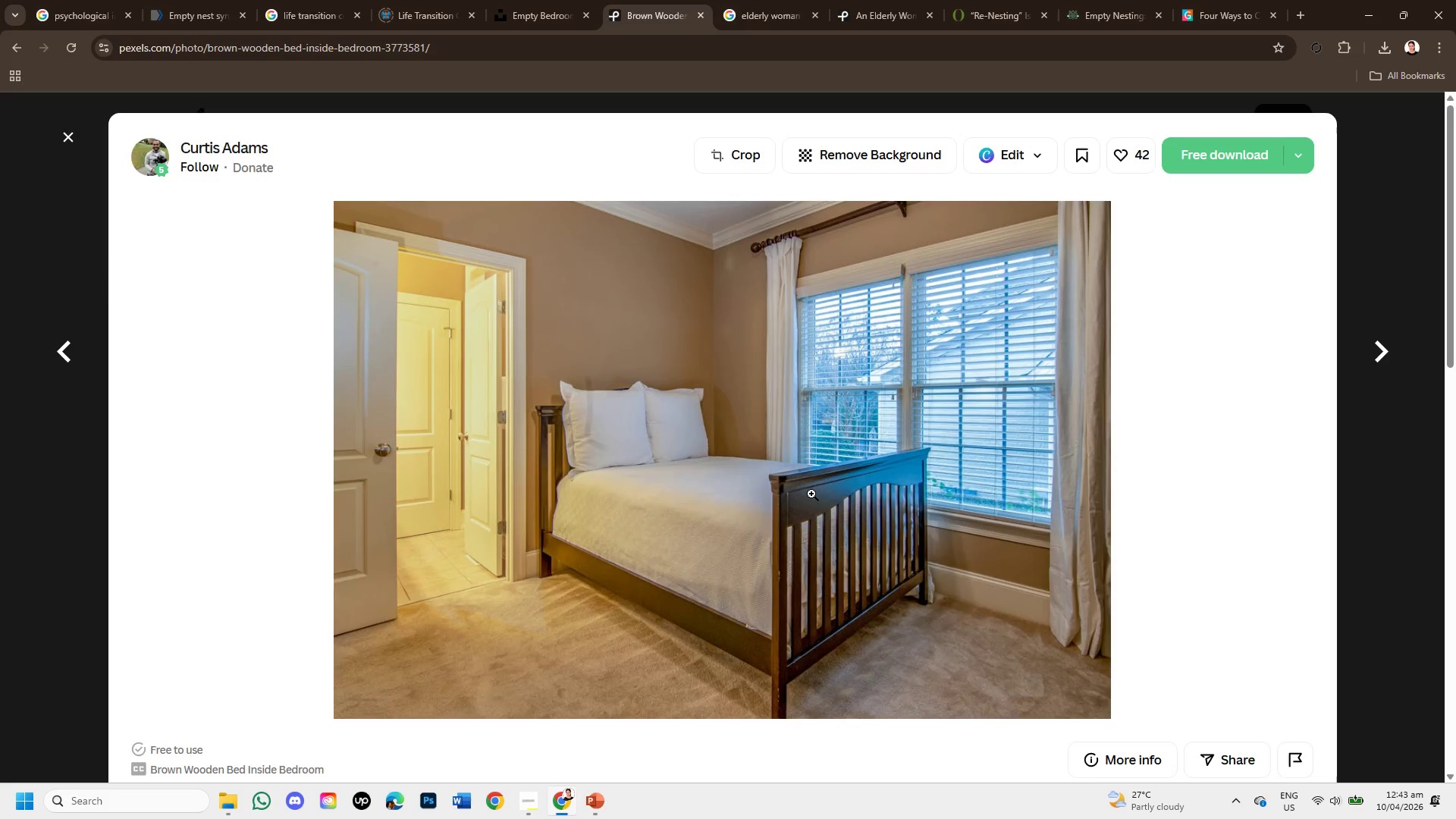 
wait(8.09)
 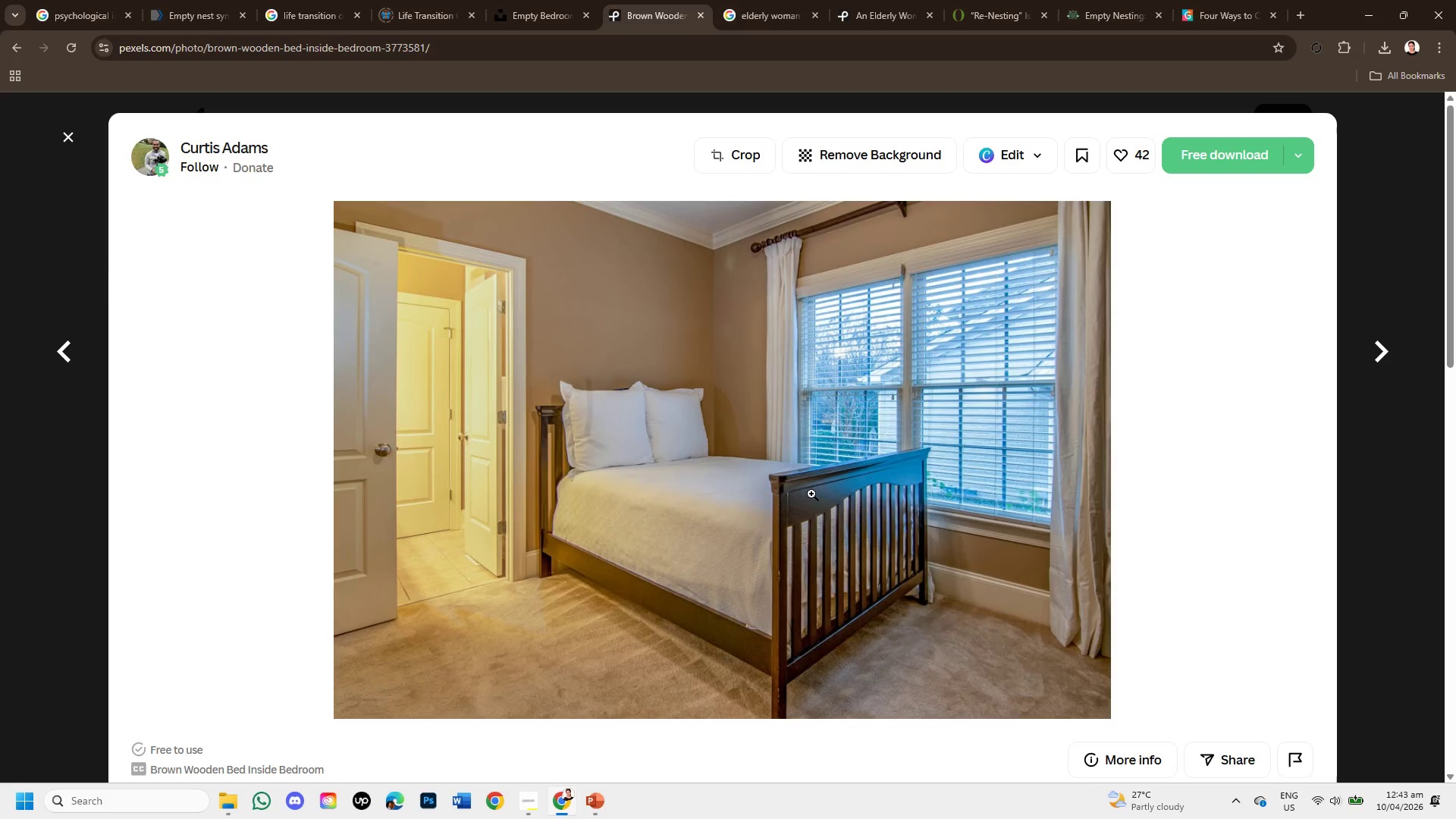 
scroll: coordinate [971, 531], scroll_direction: down, amount: 5.0
 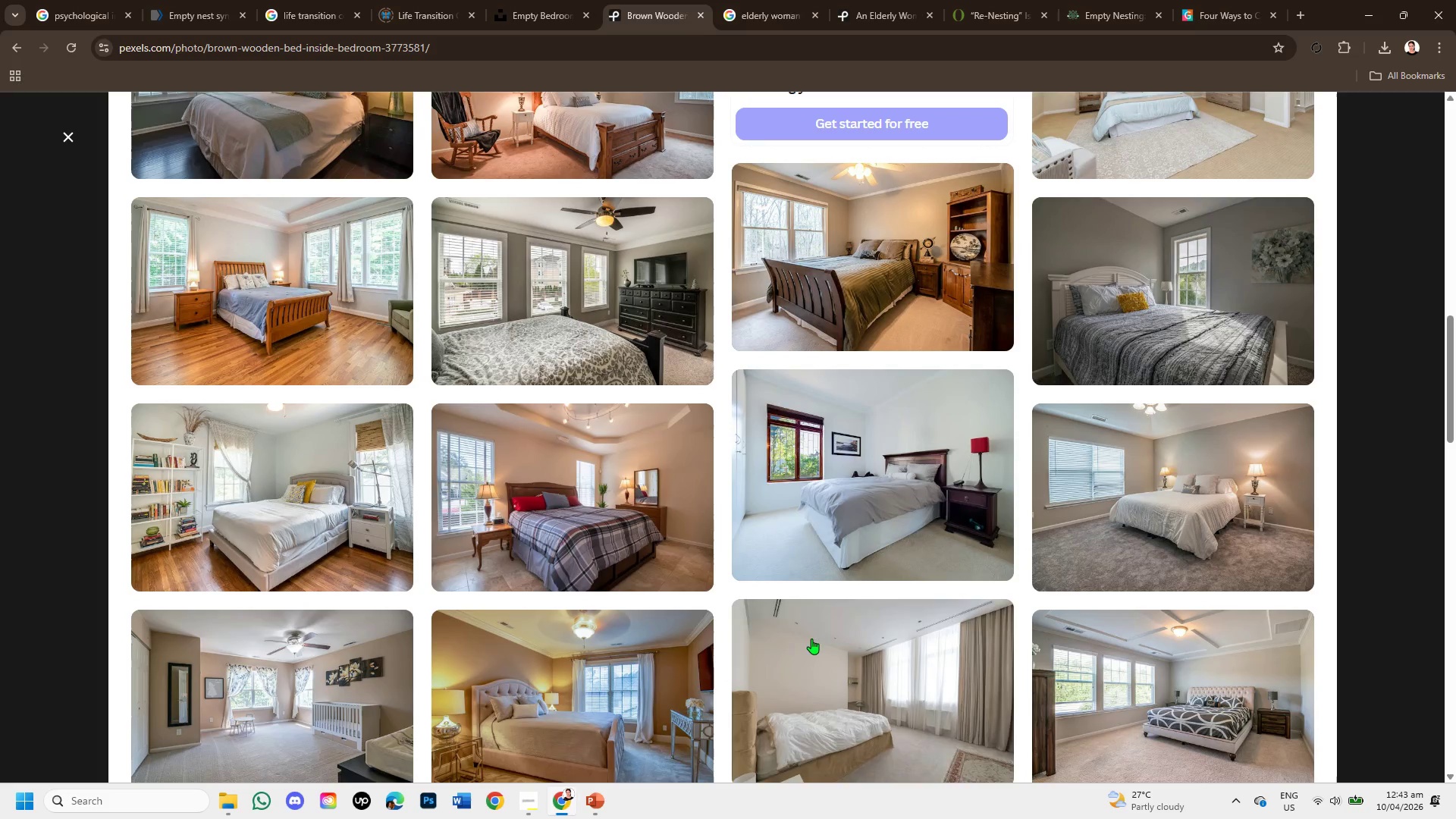 
left_click([1078, 504])
 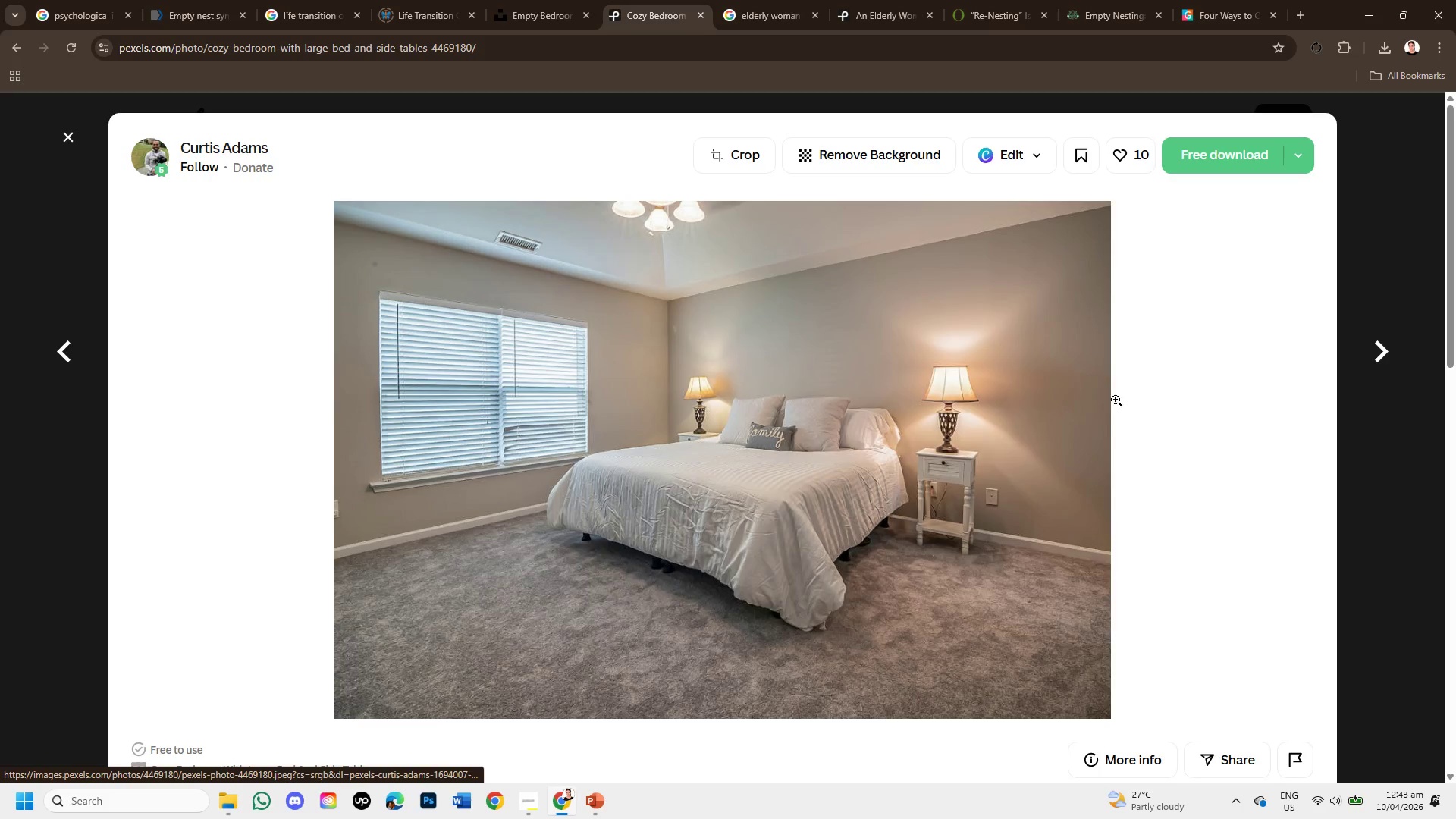 
scroll: coordinate [969, 535], scroll_direction: down, amount: 4.0
 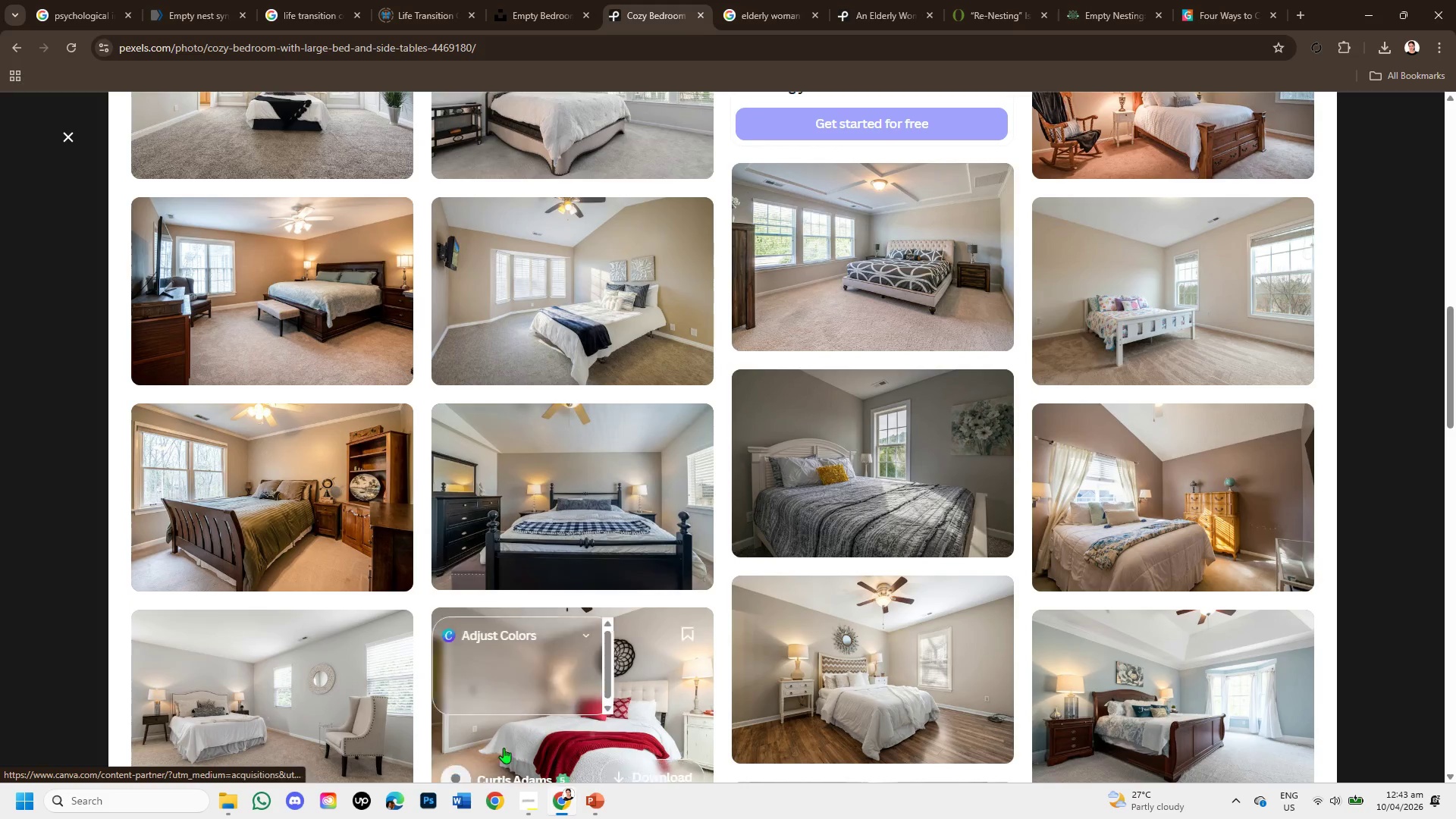 
wait(6.85)
 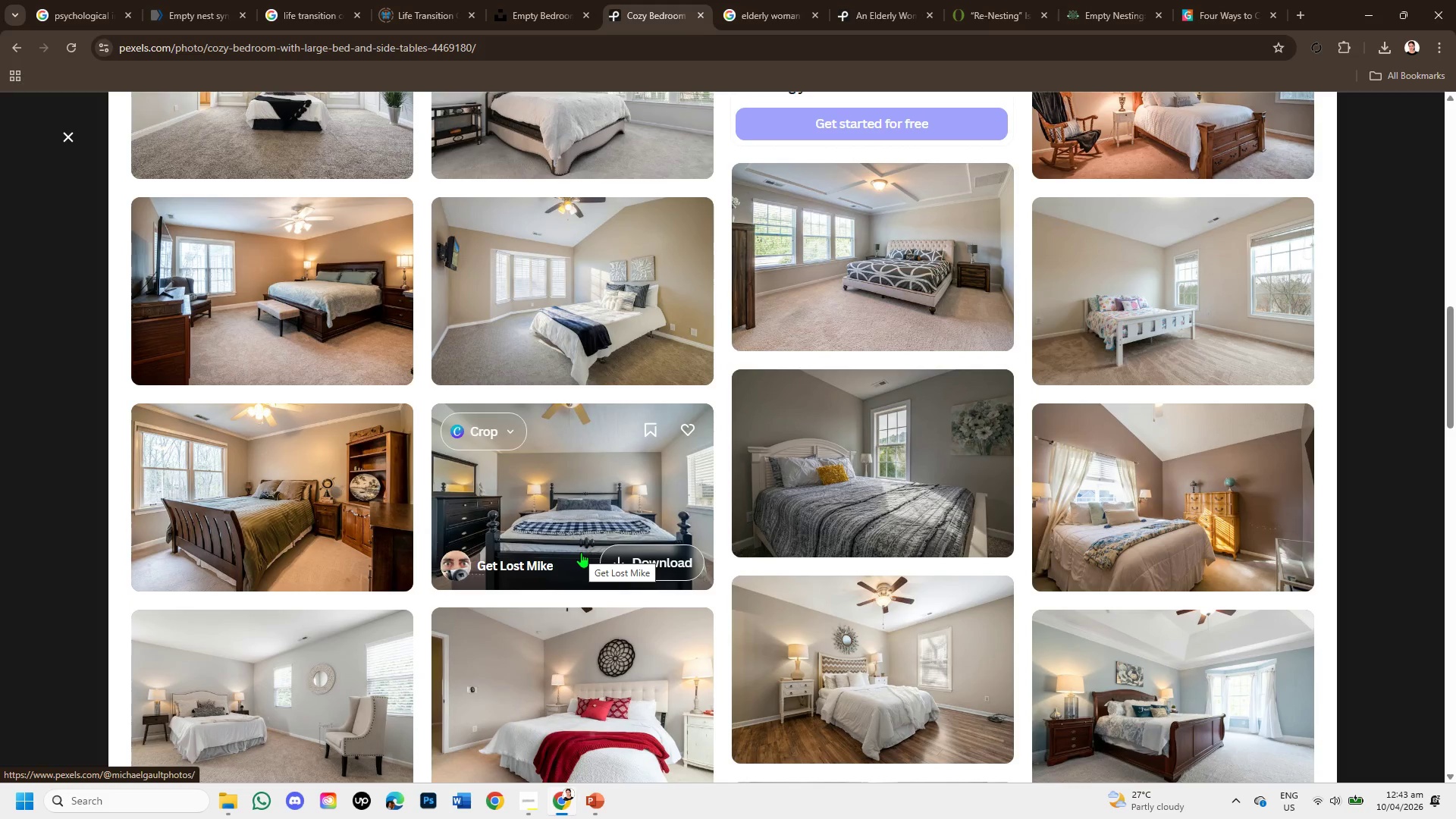 
left_click([595, 806])
 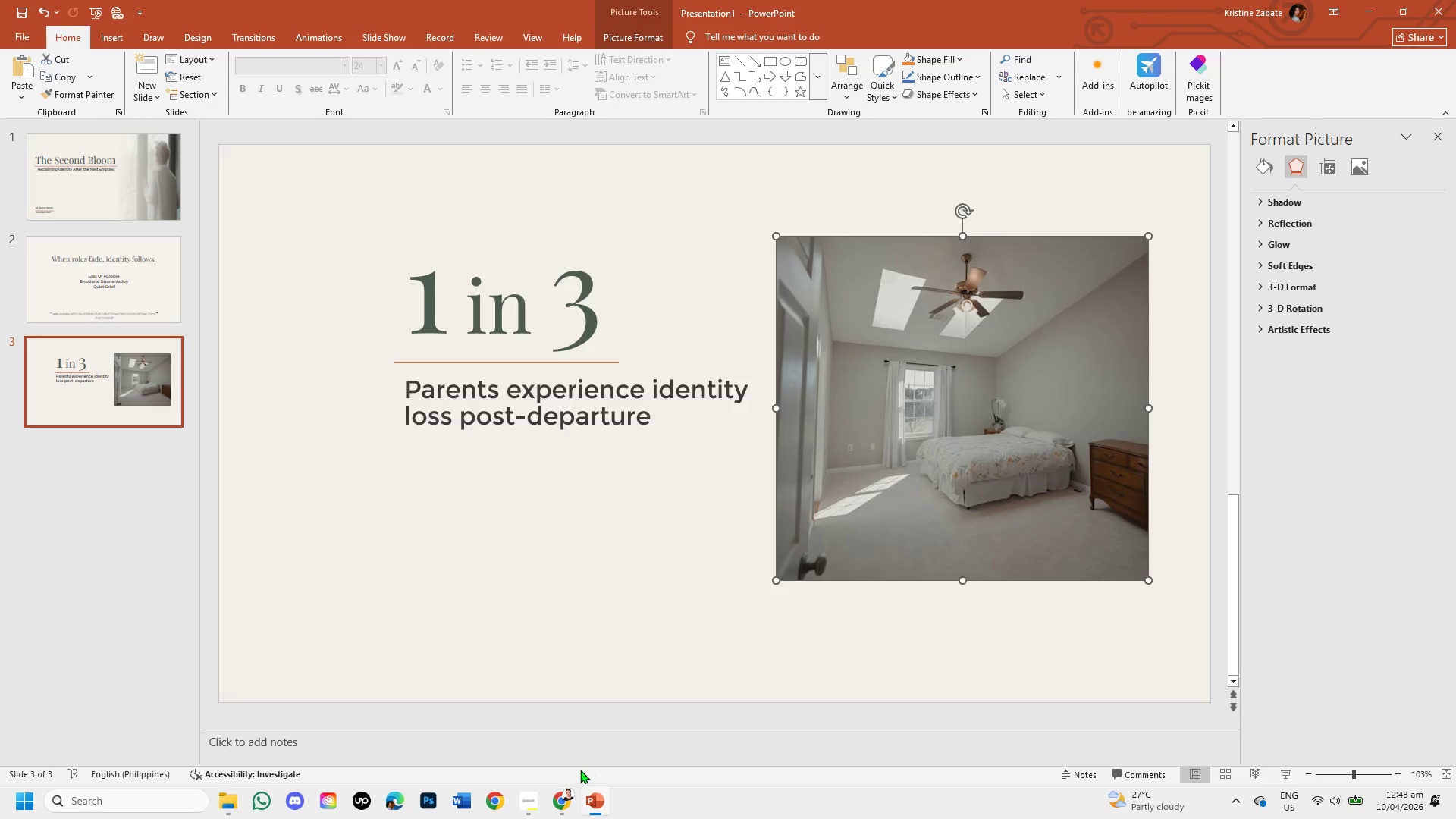 
left_click([523, 811])